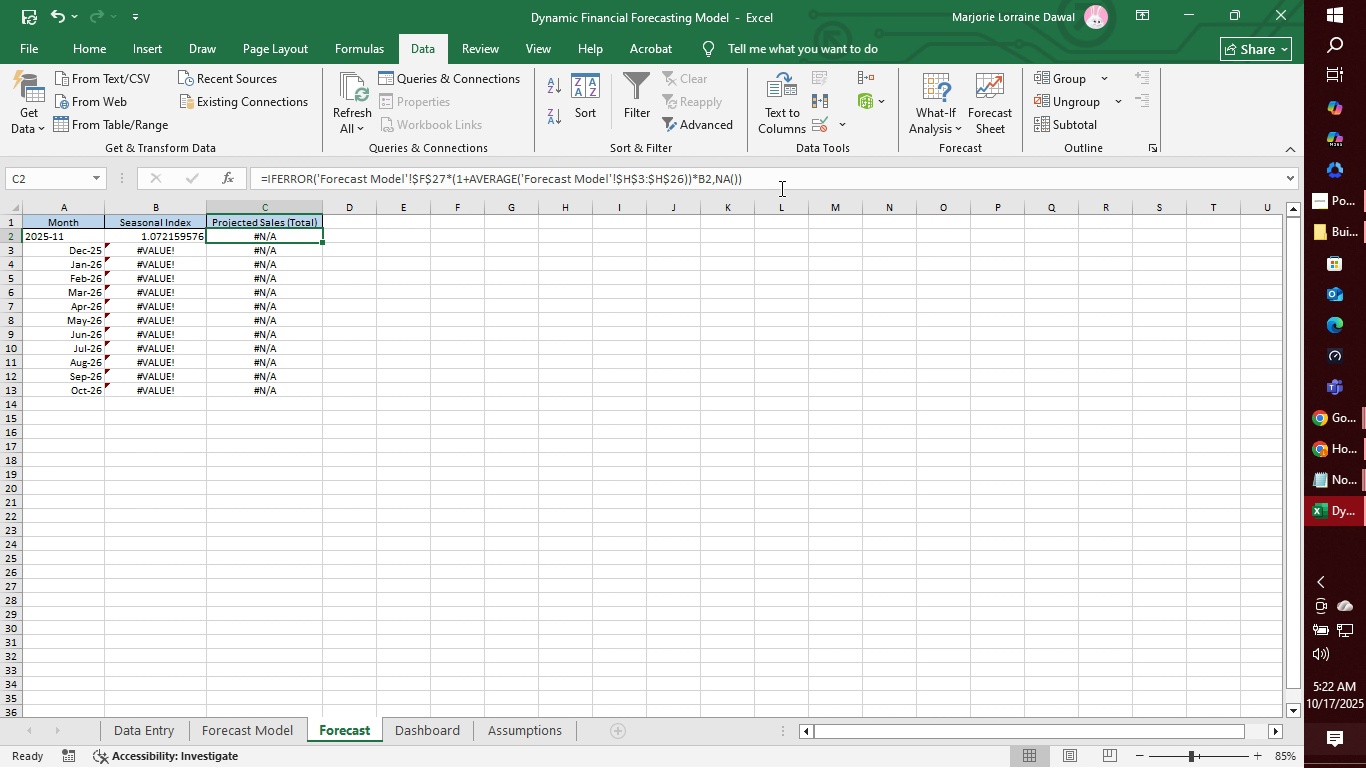 
left_click([786, 178])
 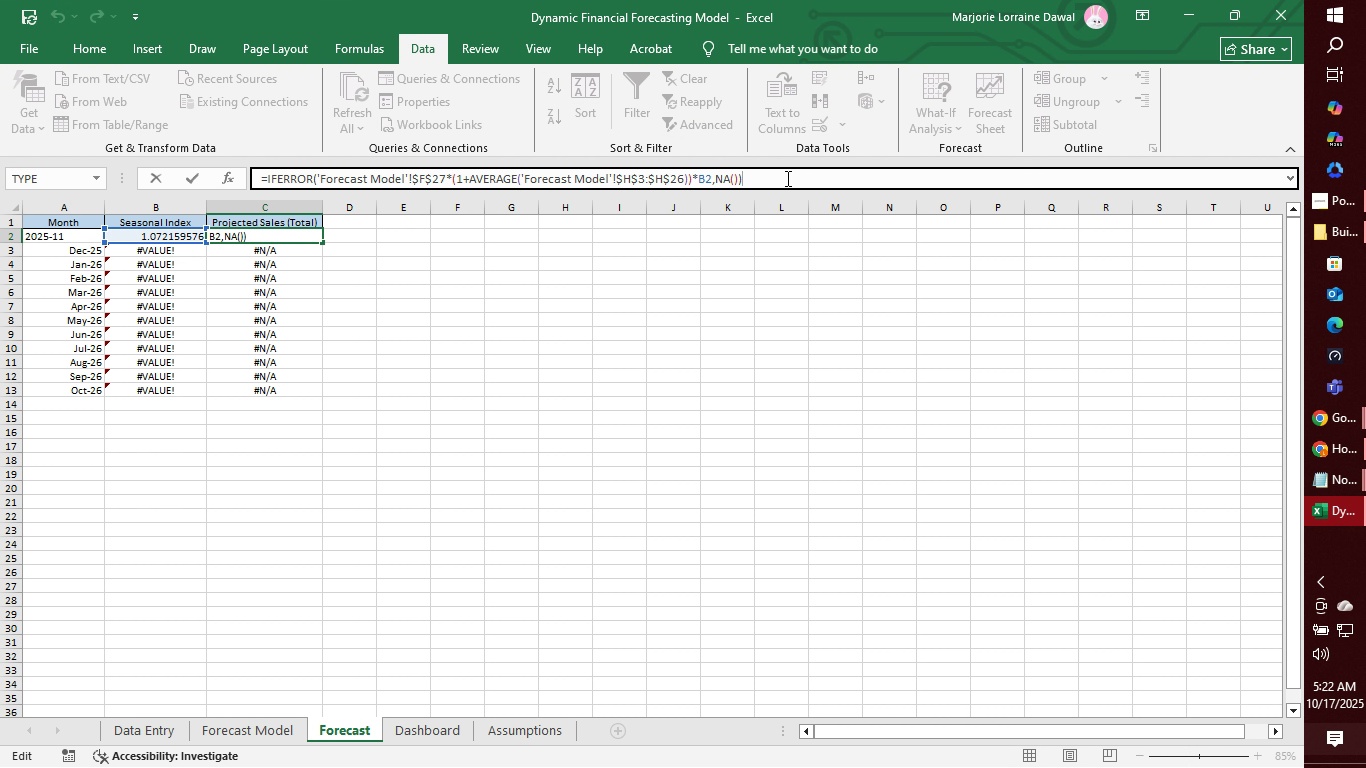 
key(Enter)
 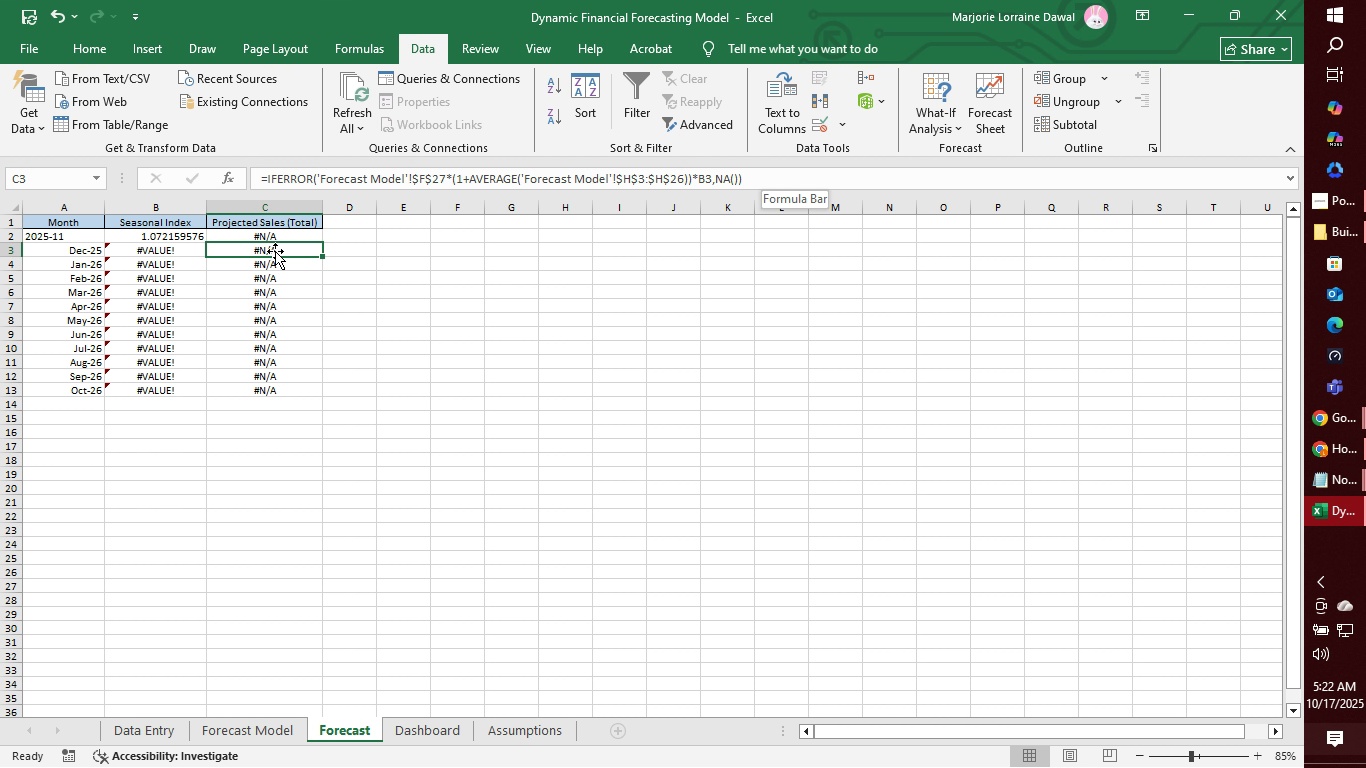 
left_click([284, 240])
 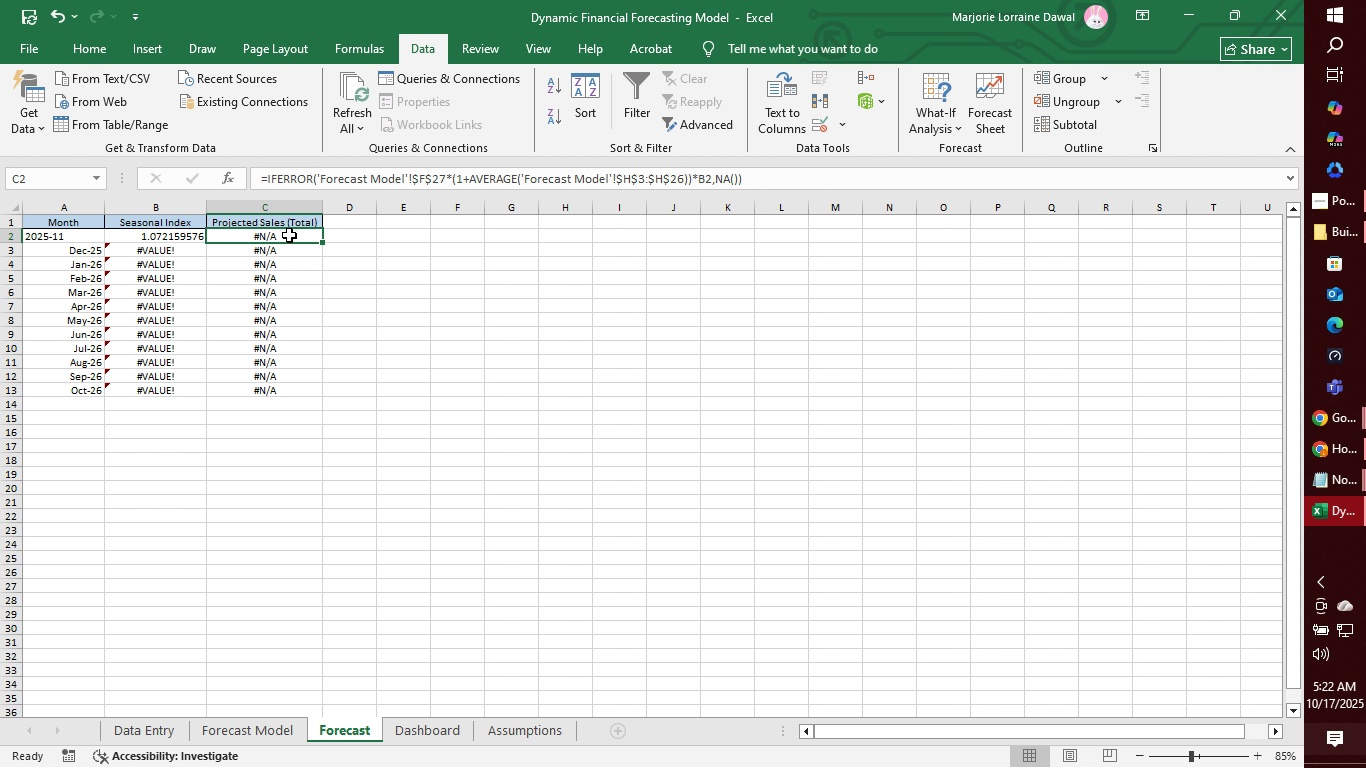 
left_click([289, 235])
 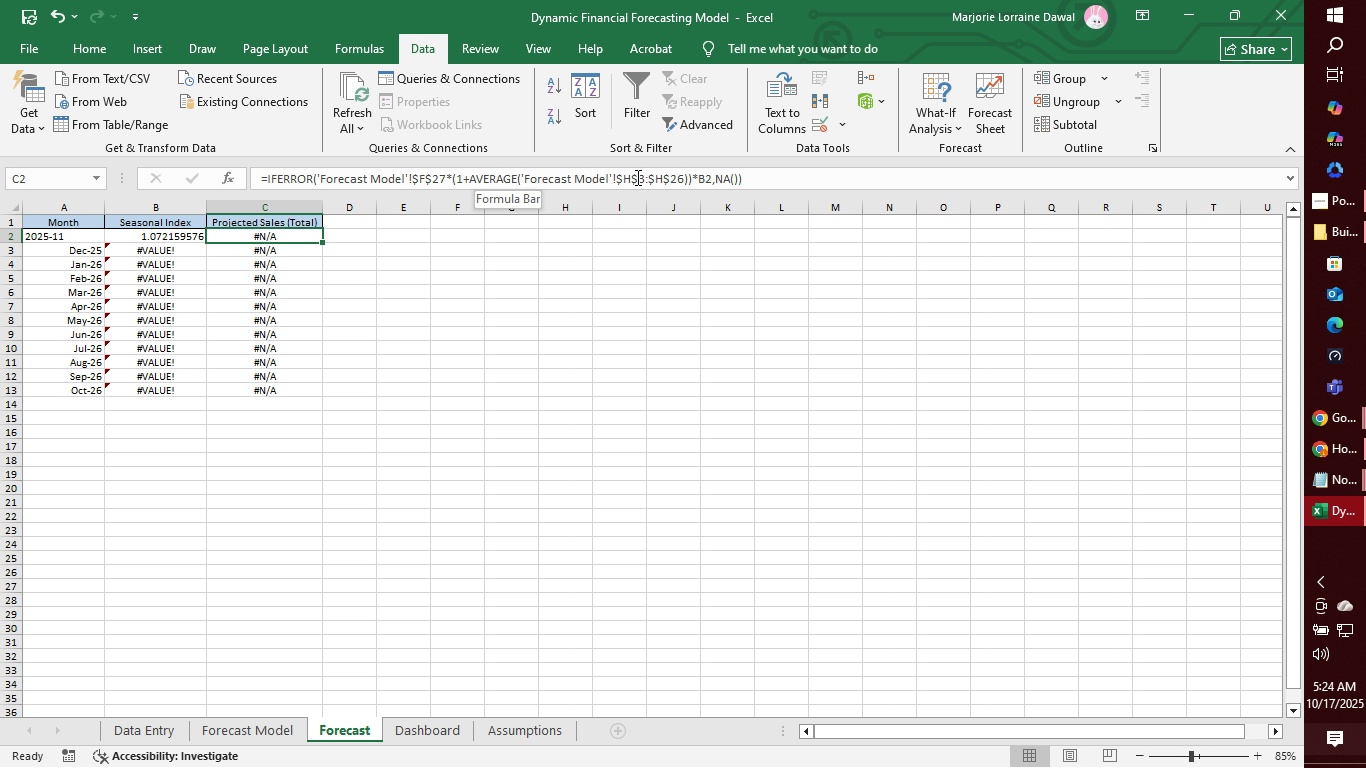 
wait(93.37)
 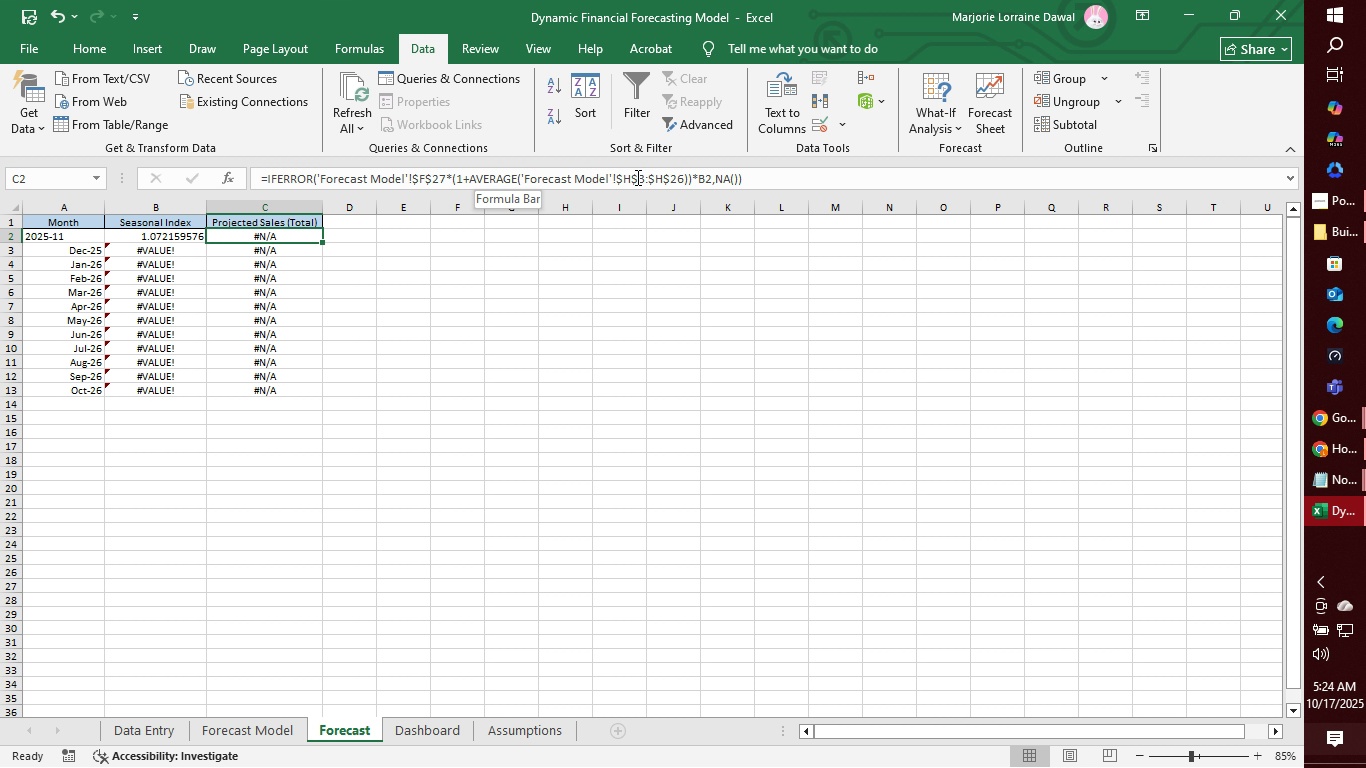 
left_click([372, 183])
 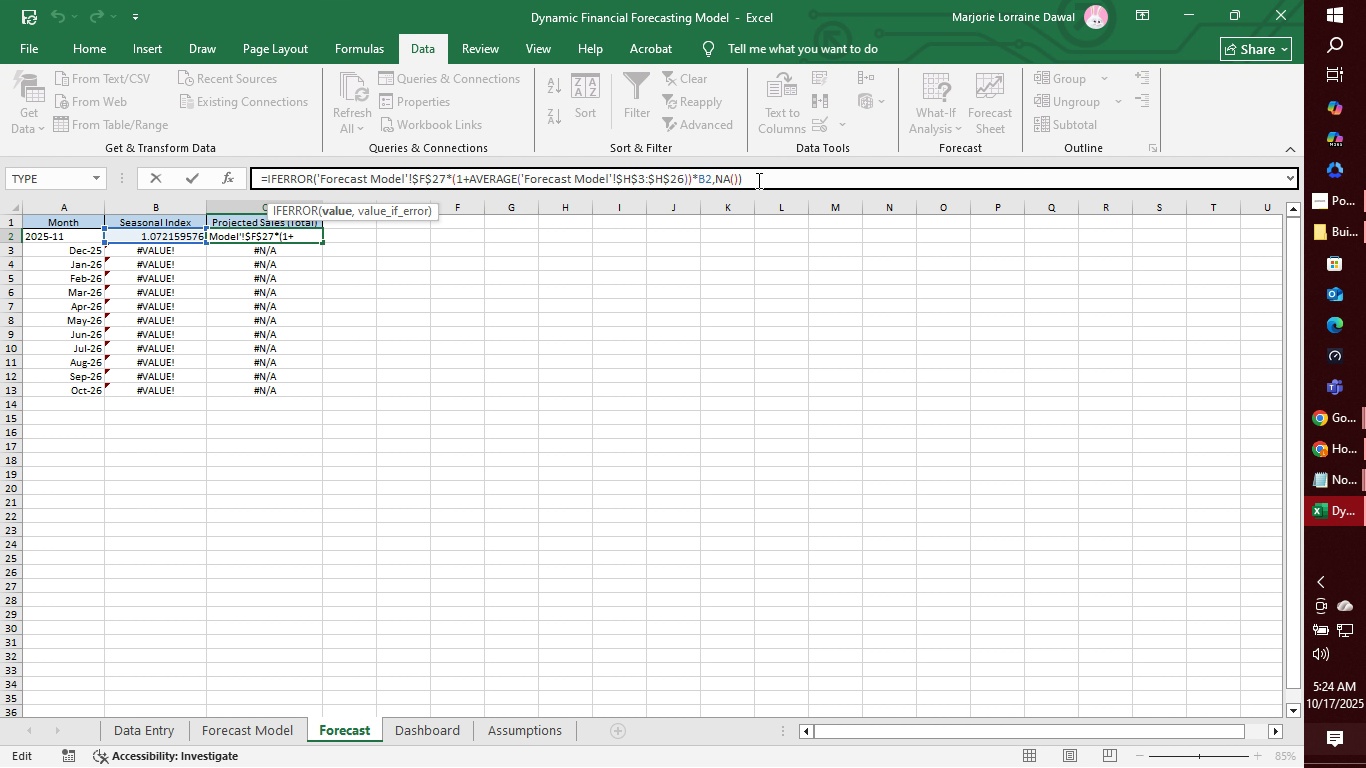 
left_click_drag(start_coordinate=[757, 180], to_coordinate=[248, 184])
 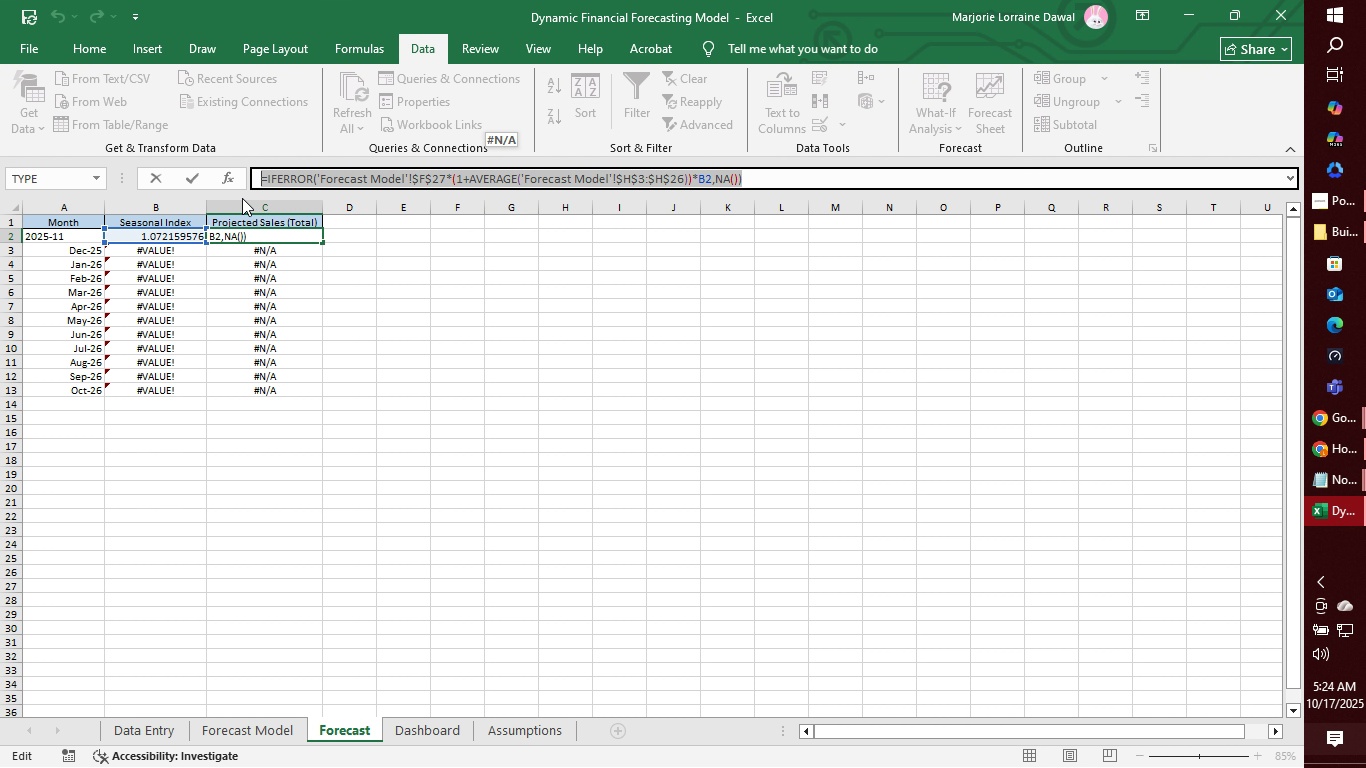 
key(Backspace)
type(-)
key(Backspace)
type(=LASST)
key(Backspace)
key(Backspace)
type(TOBSERVEDTTAL)
 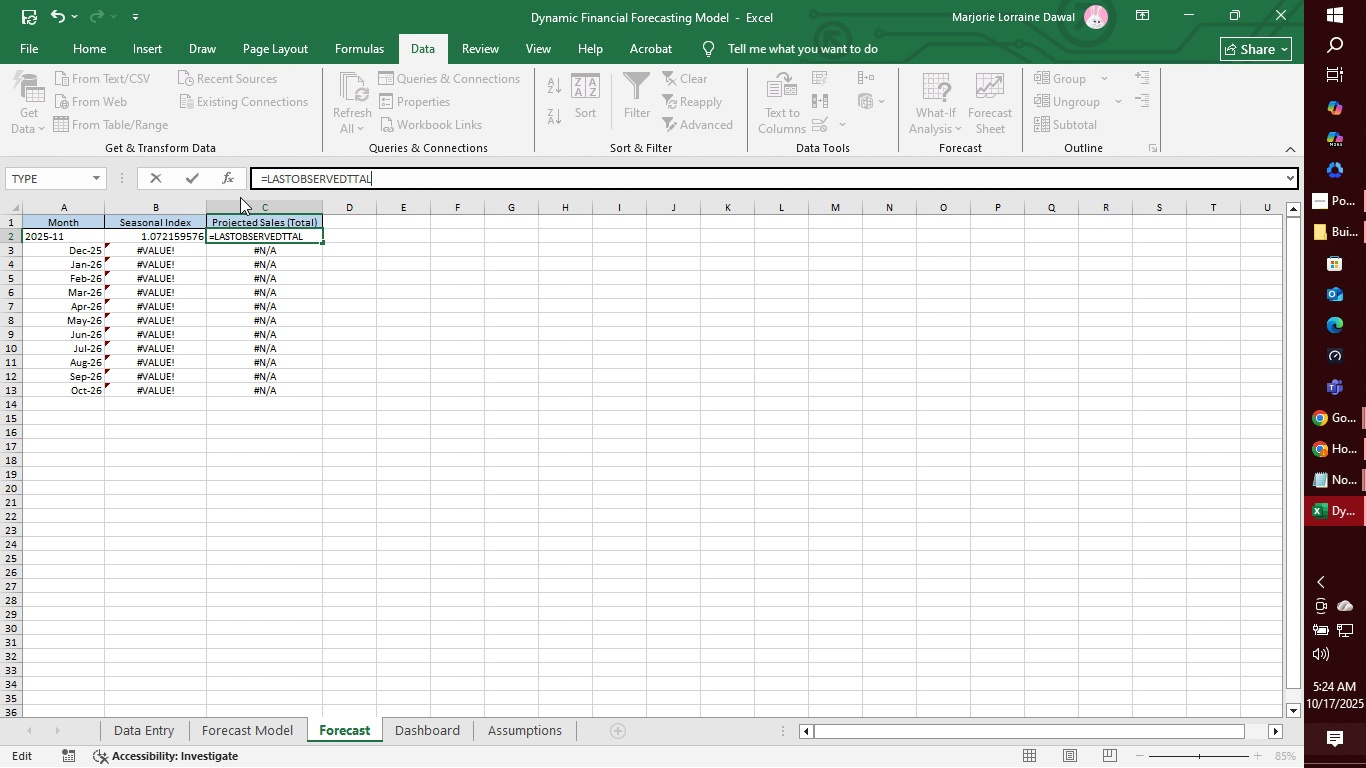 
key(Backspace)
key(Backspace)
key(Backspace)
type(OTAL)
 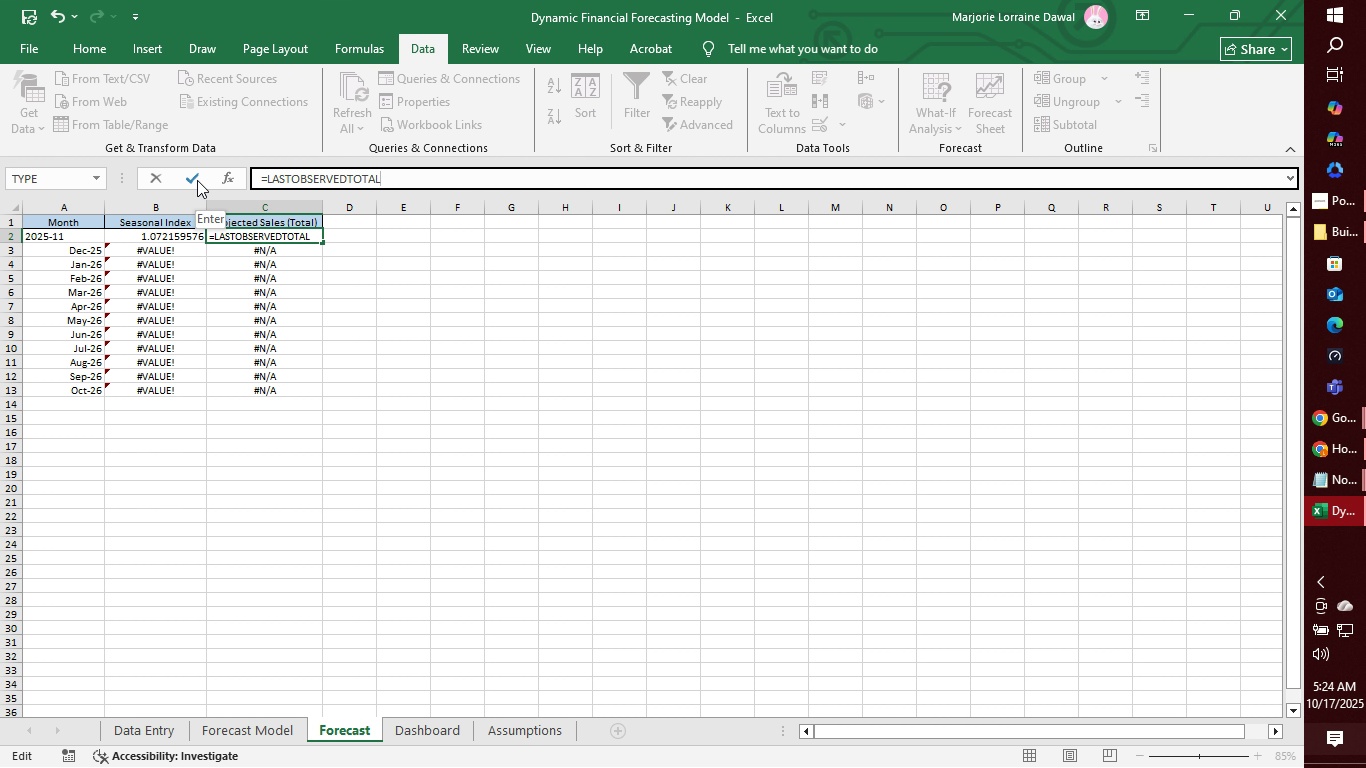 
wait(5.34)
 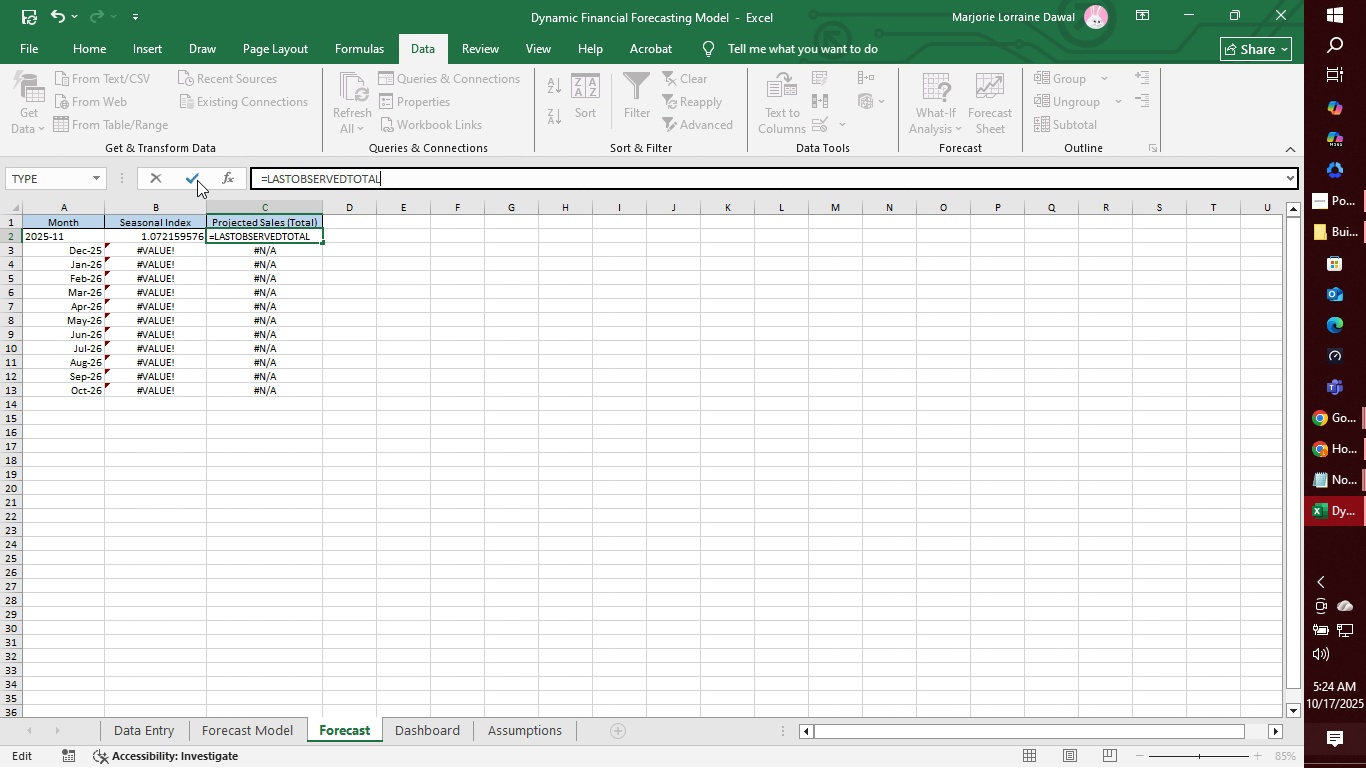 
key(Shift+8)
 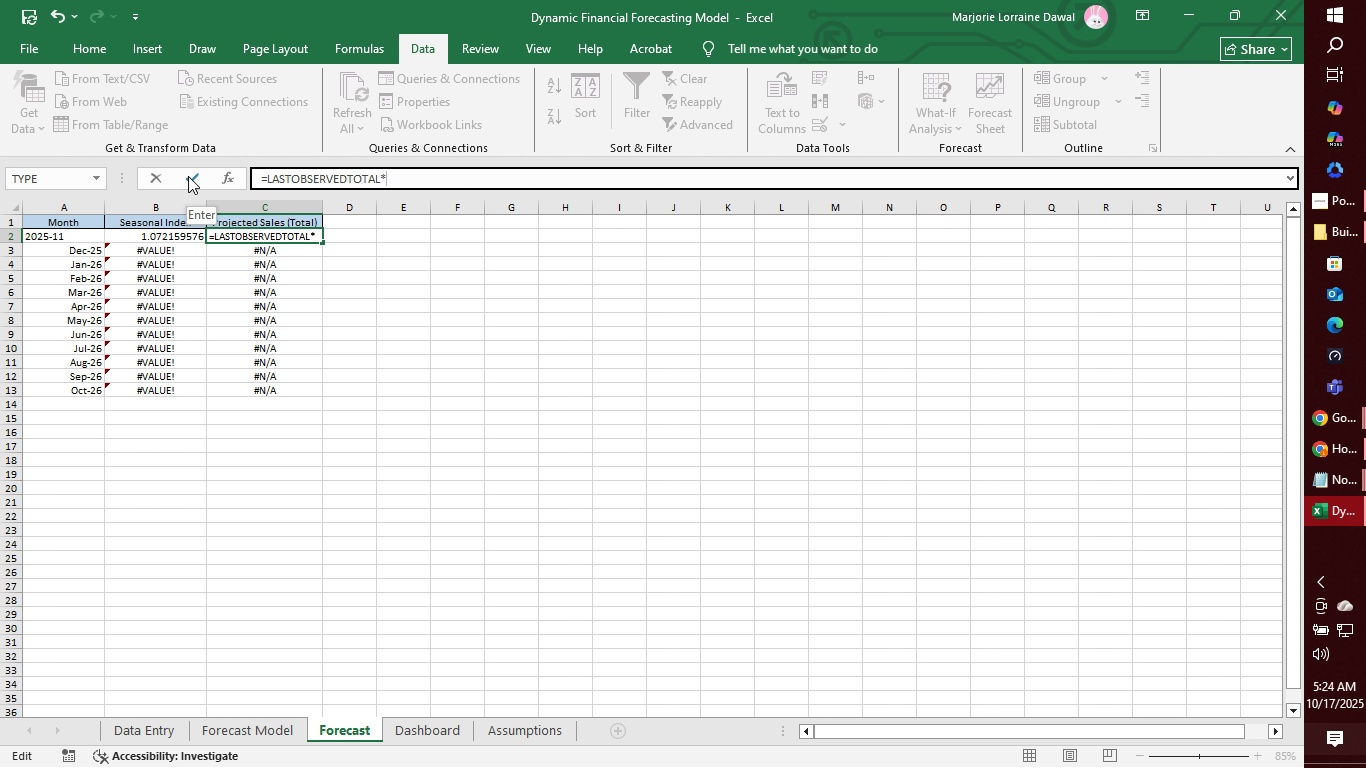 
type((1+AVERGARE)
key(Backspace)
key(Backspace)
key(Backspace)
key(Backspace)
type(AGE)
 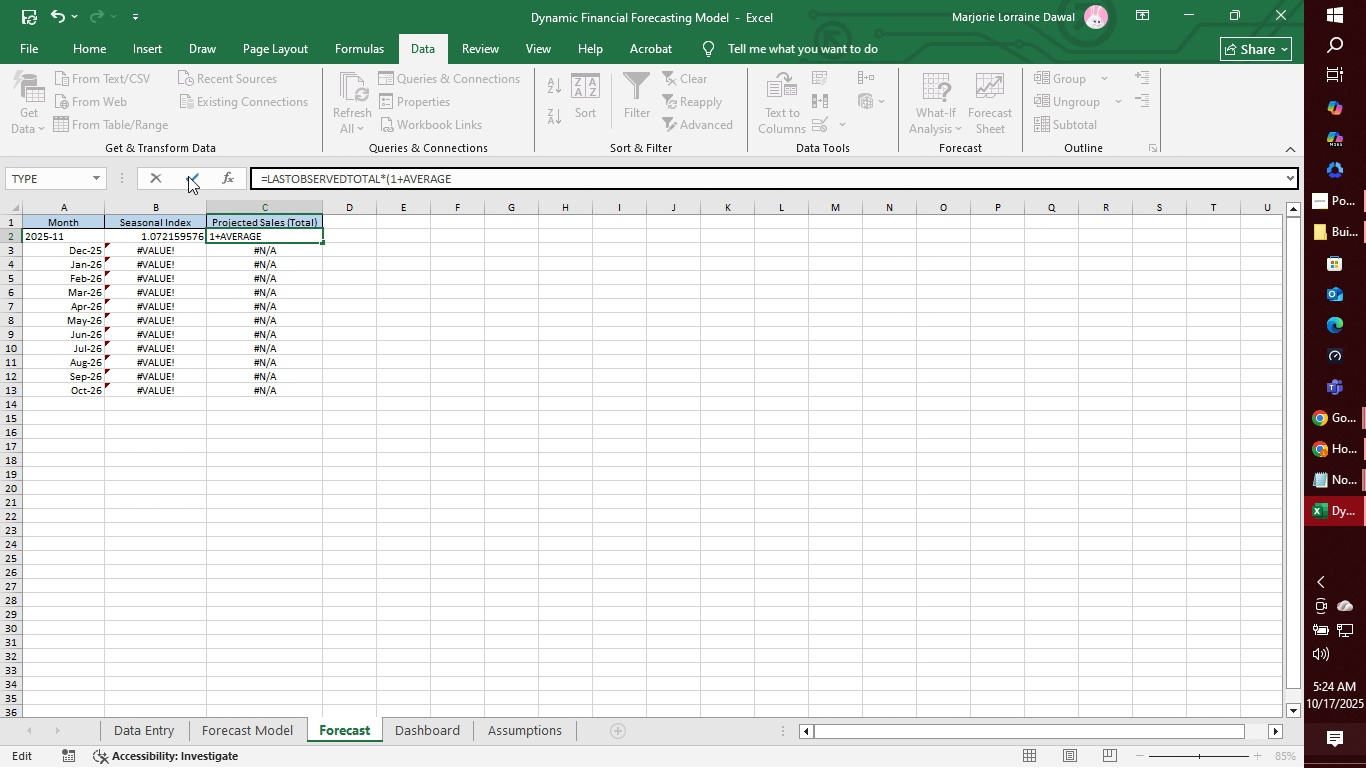 
wait(6.07)
 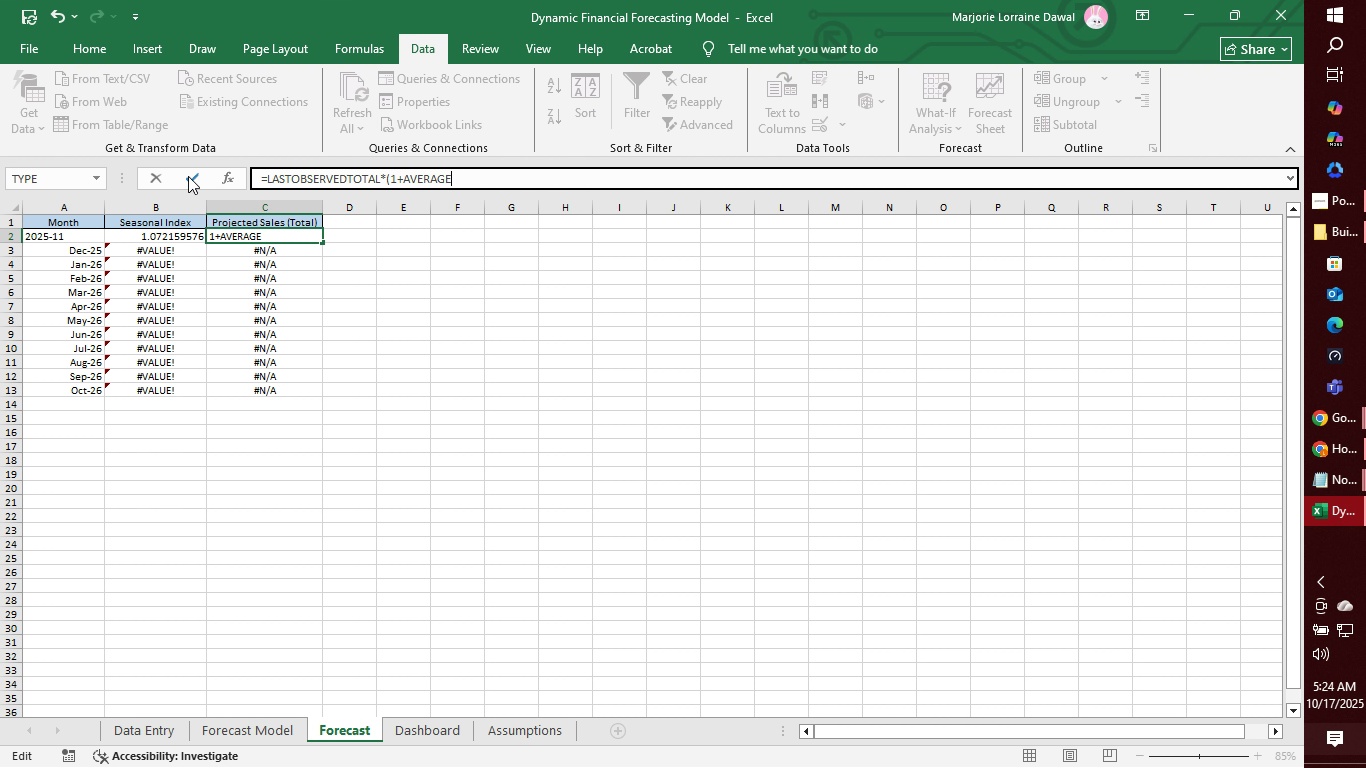 
type(_M)
key(Backspace)
type(mOm)
 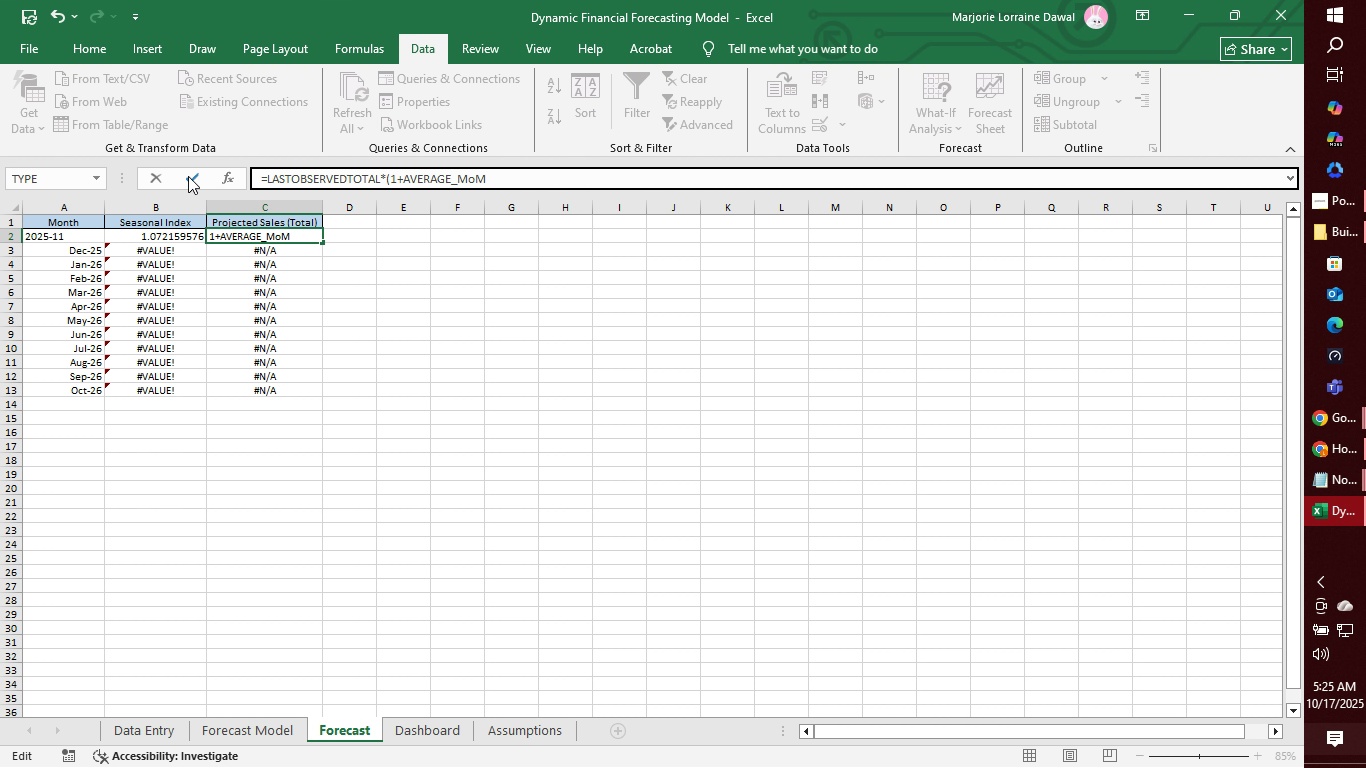 
type()b2)
key(Backspace)
key(Backspace)
type(*b2)
 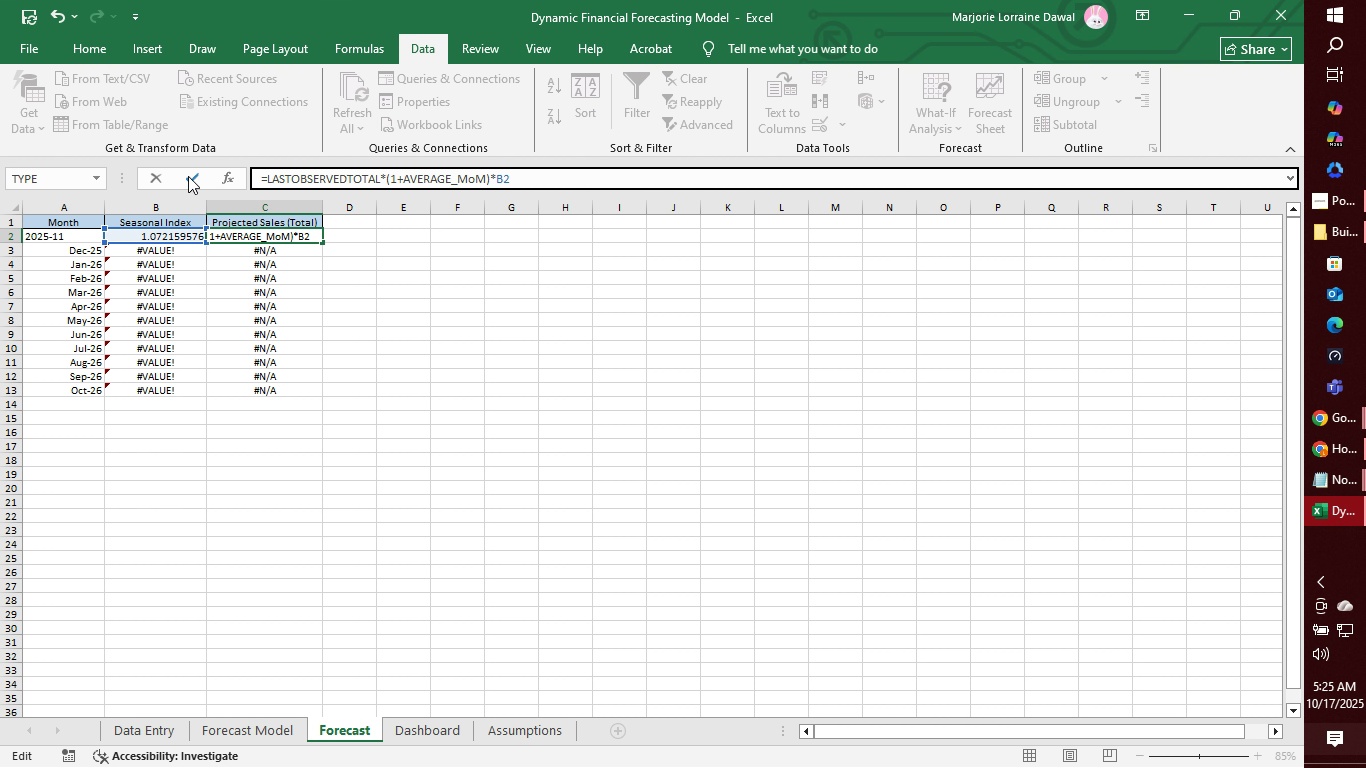 
wait(6.29)
 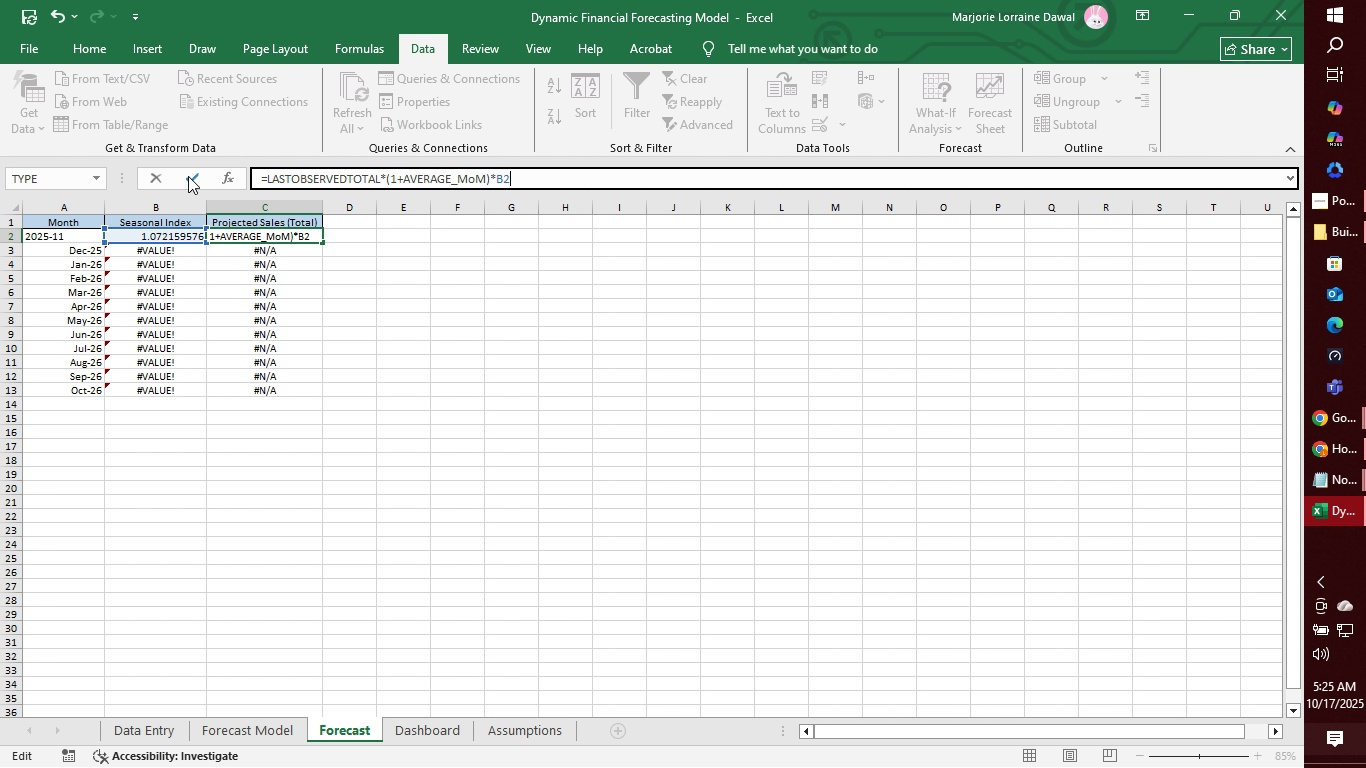 
key(Enter)
 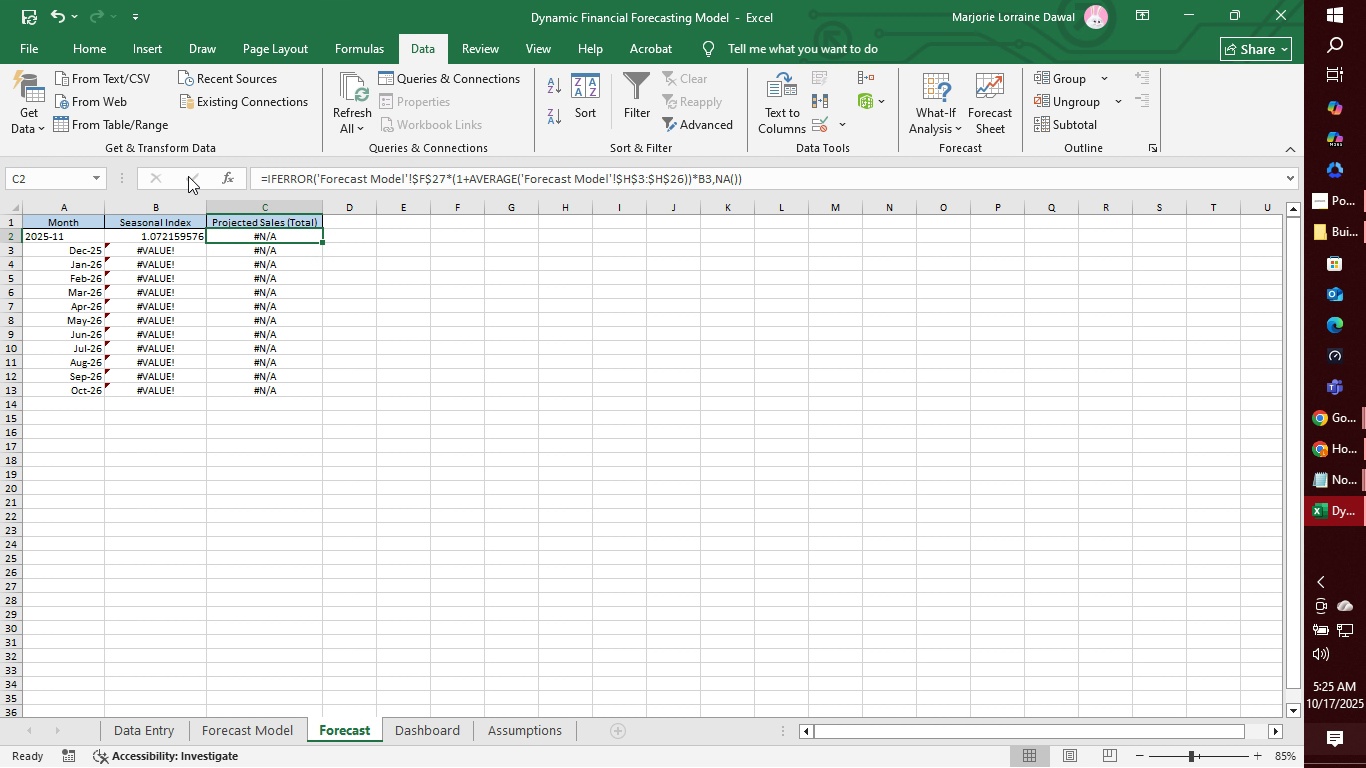 
wait(10.42)
 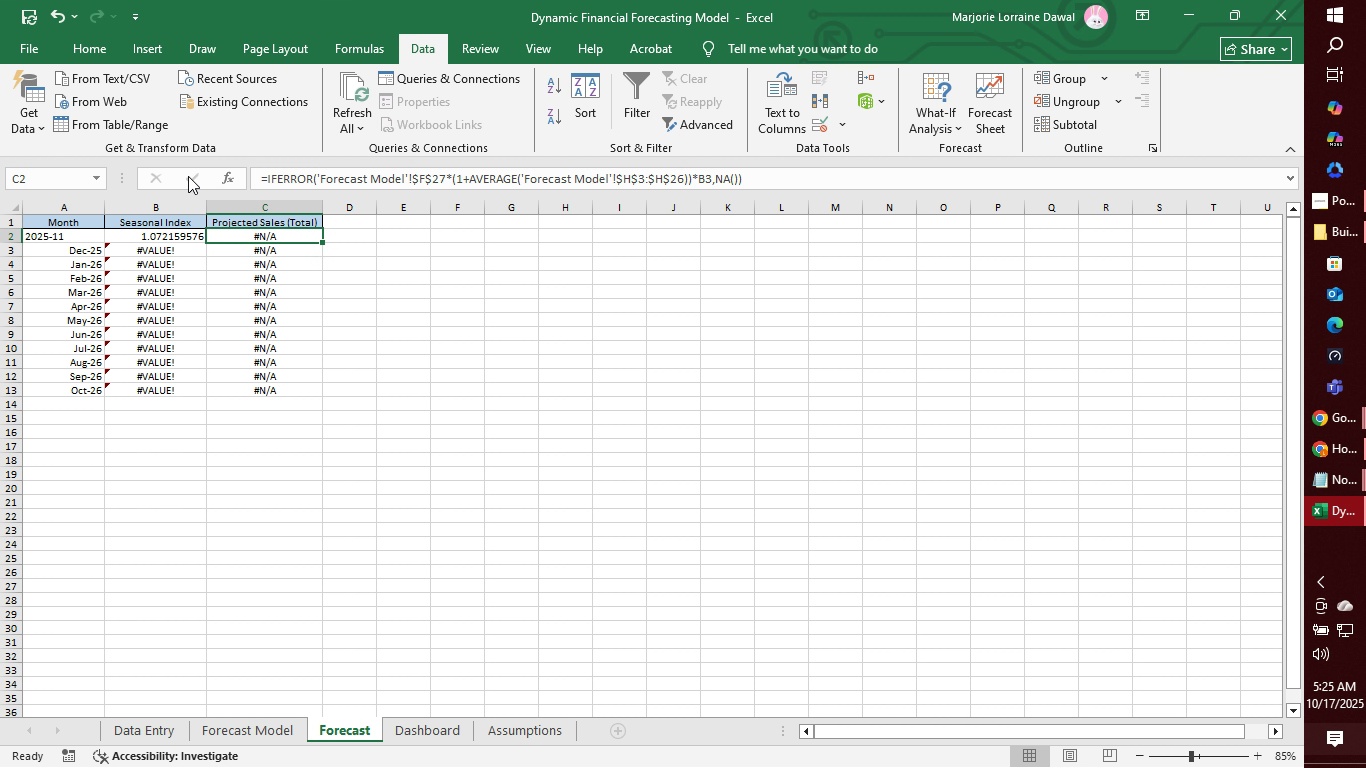 
key(Control+Z)
 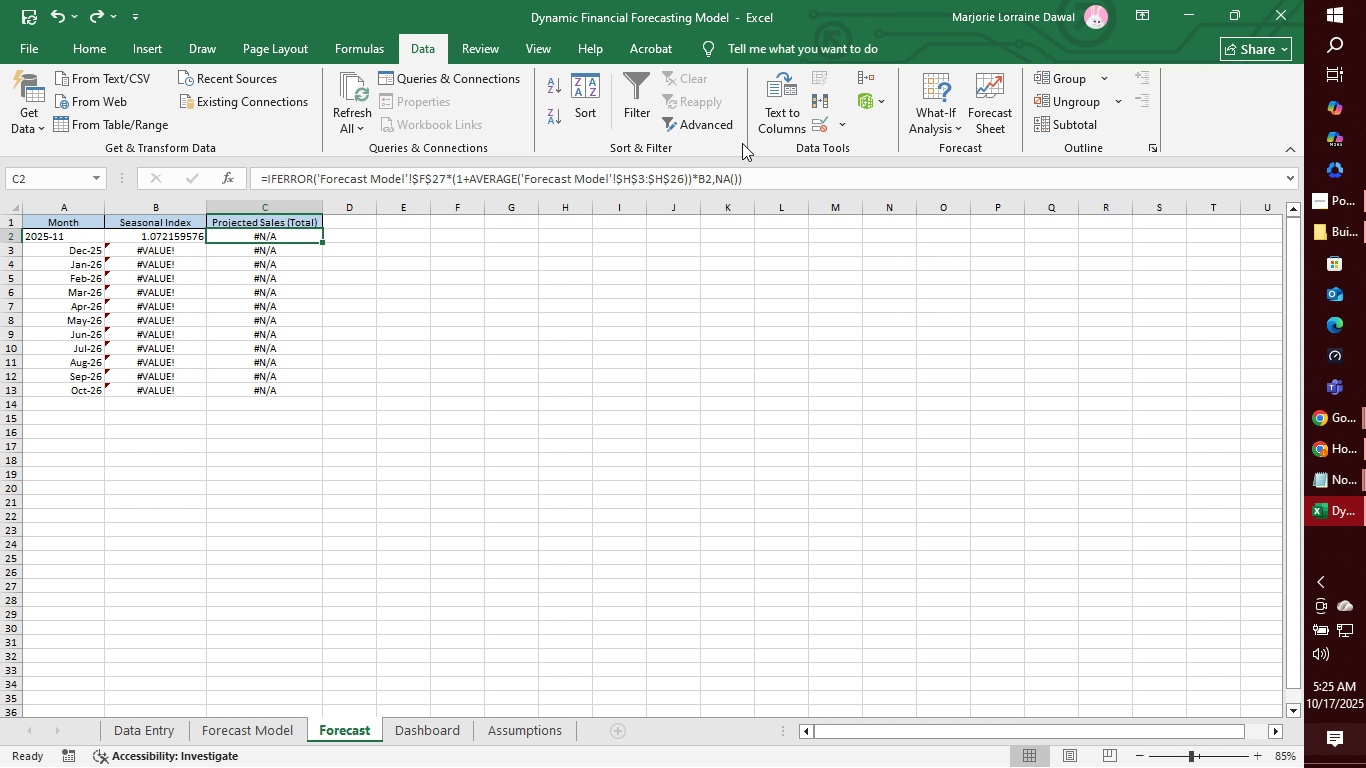 
left_click([763, 176])
 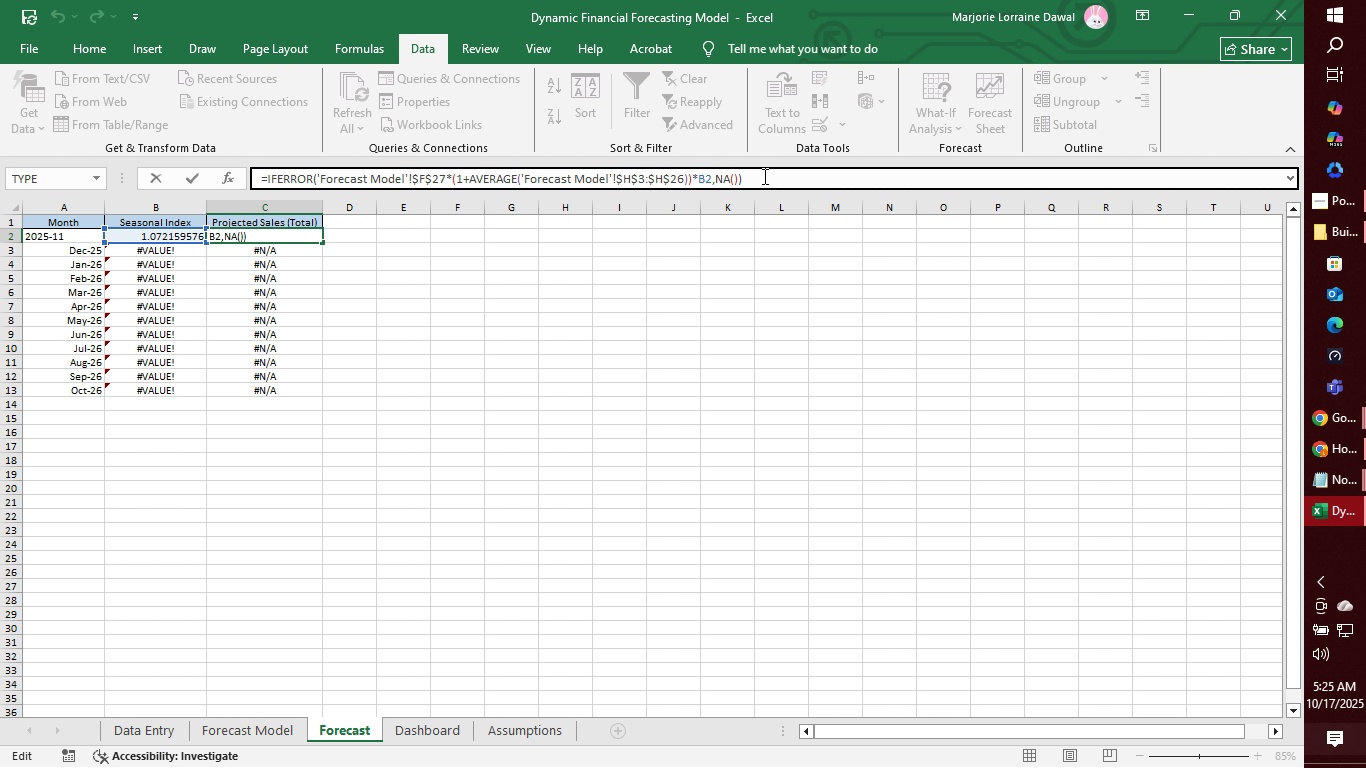 
wait(12.83)
 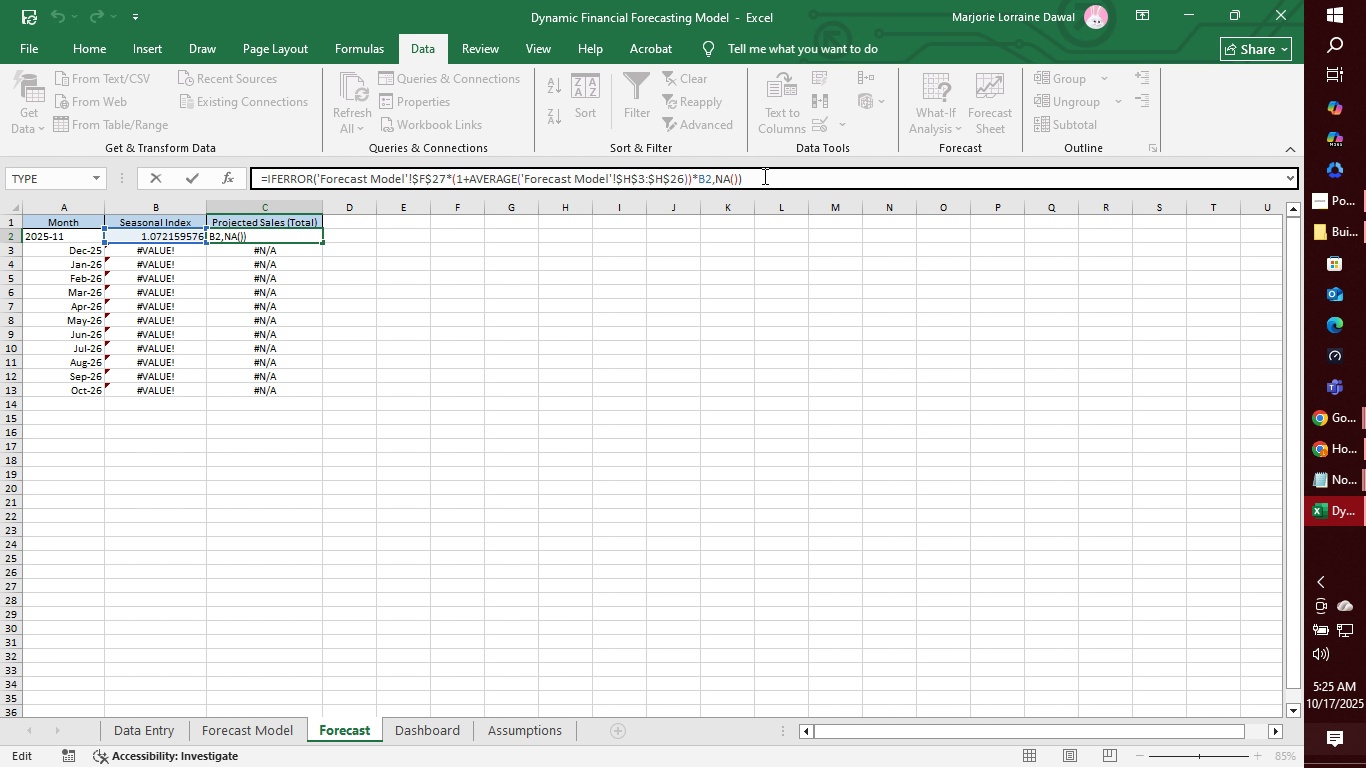 
left_click([728, 179])
 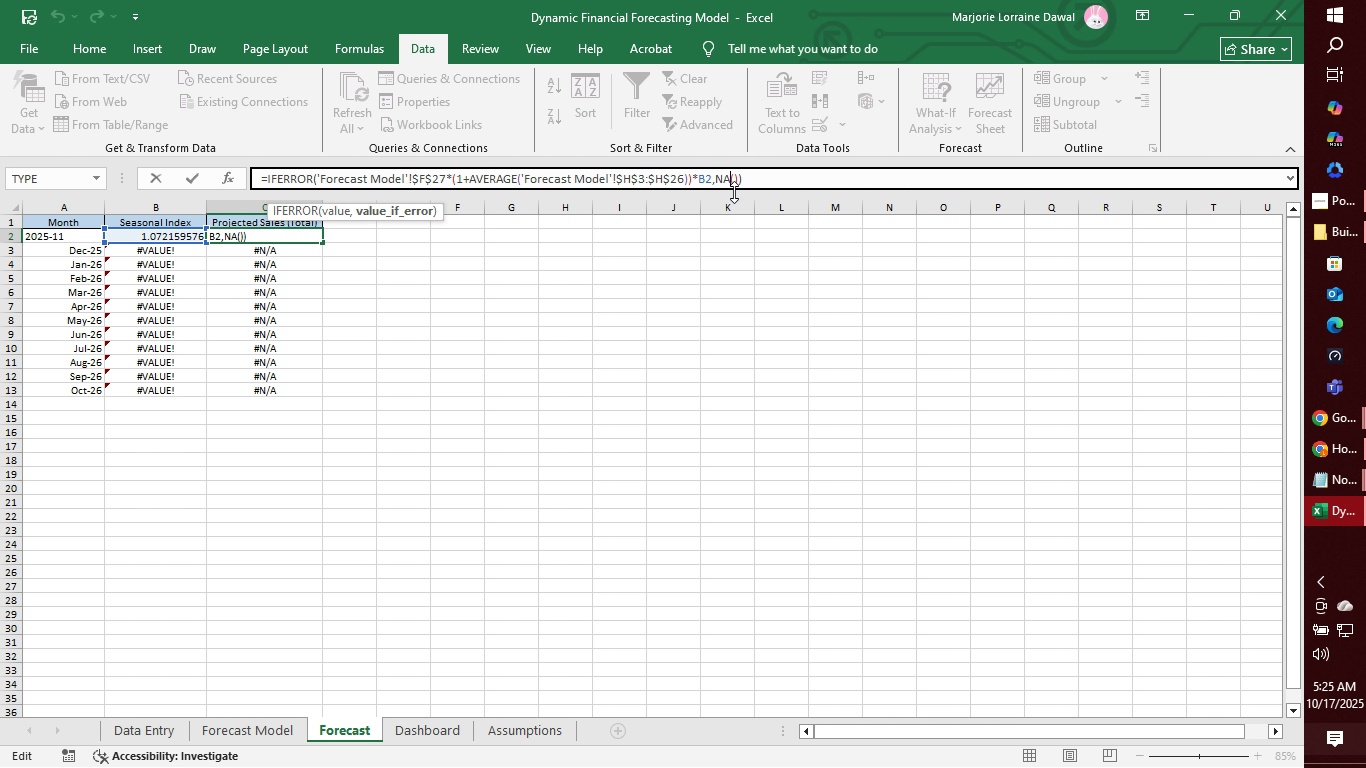 
key(Backspace)
 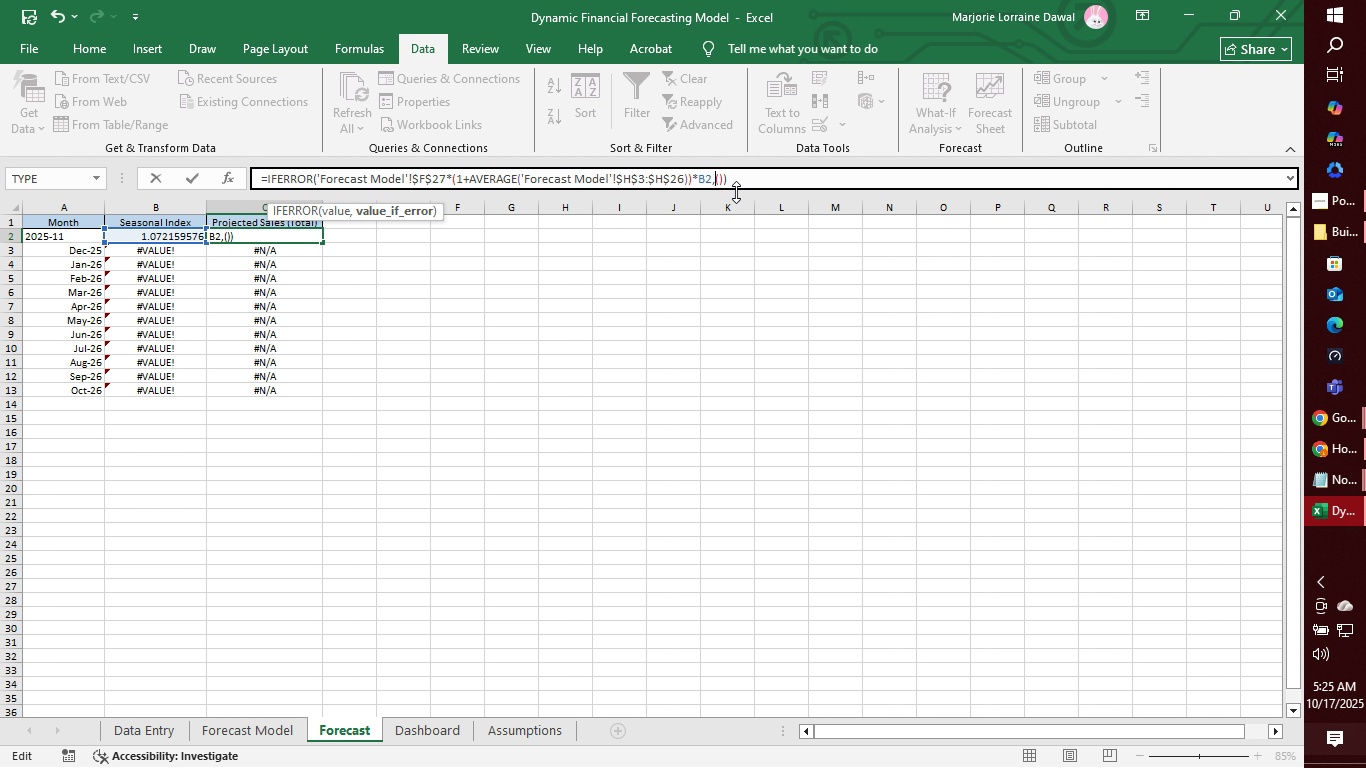 
key(Backspace)
 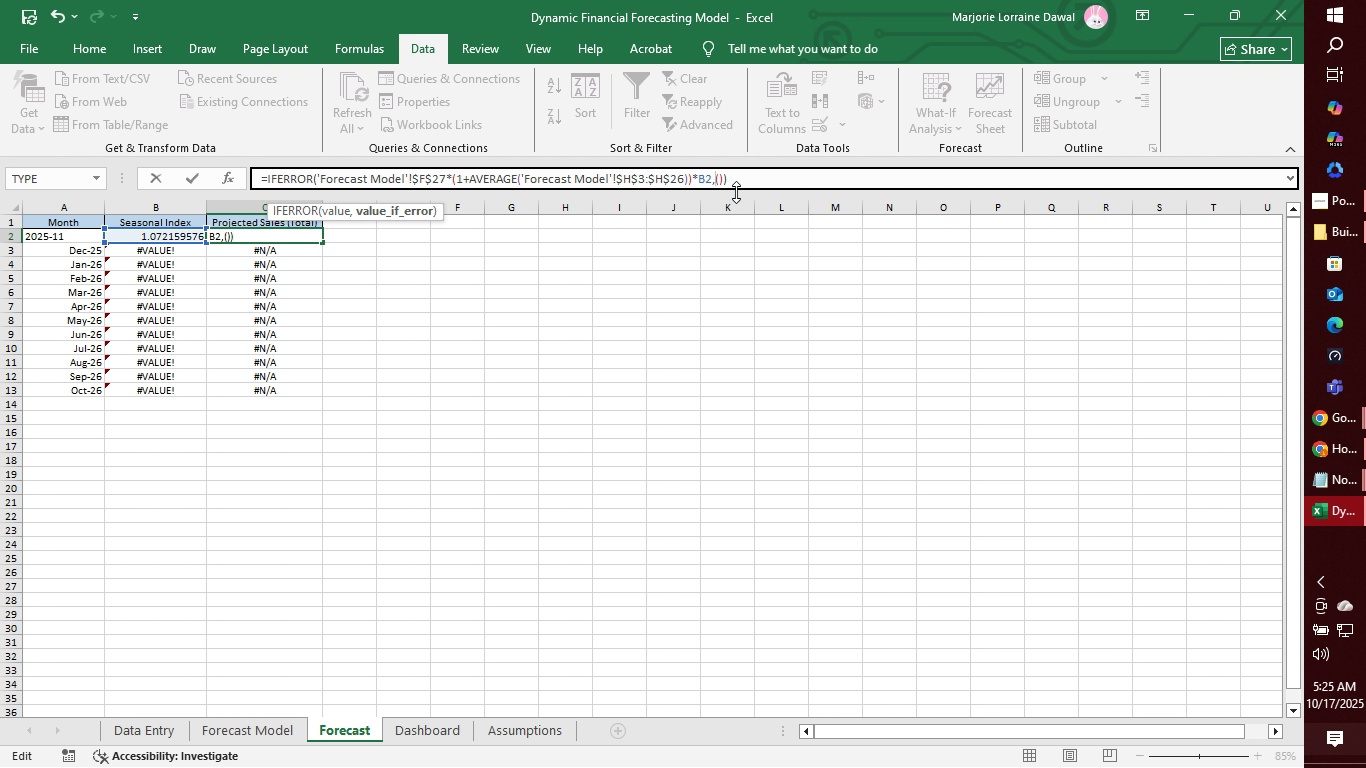 
key(Backspace)
 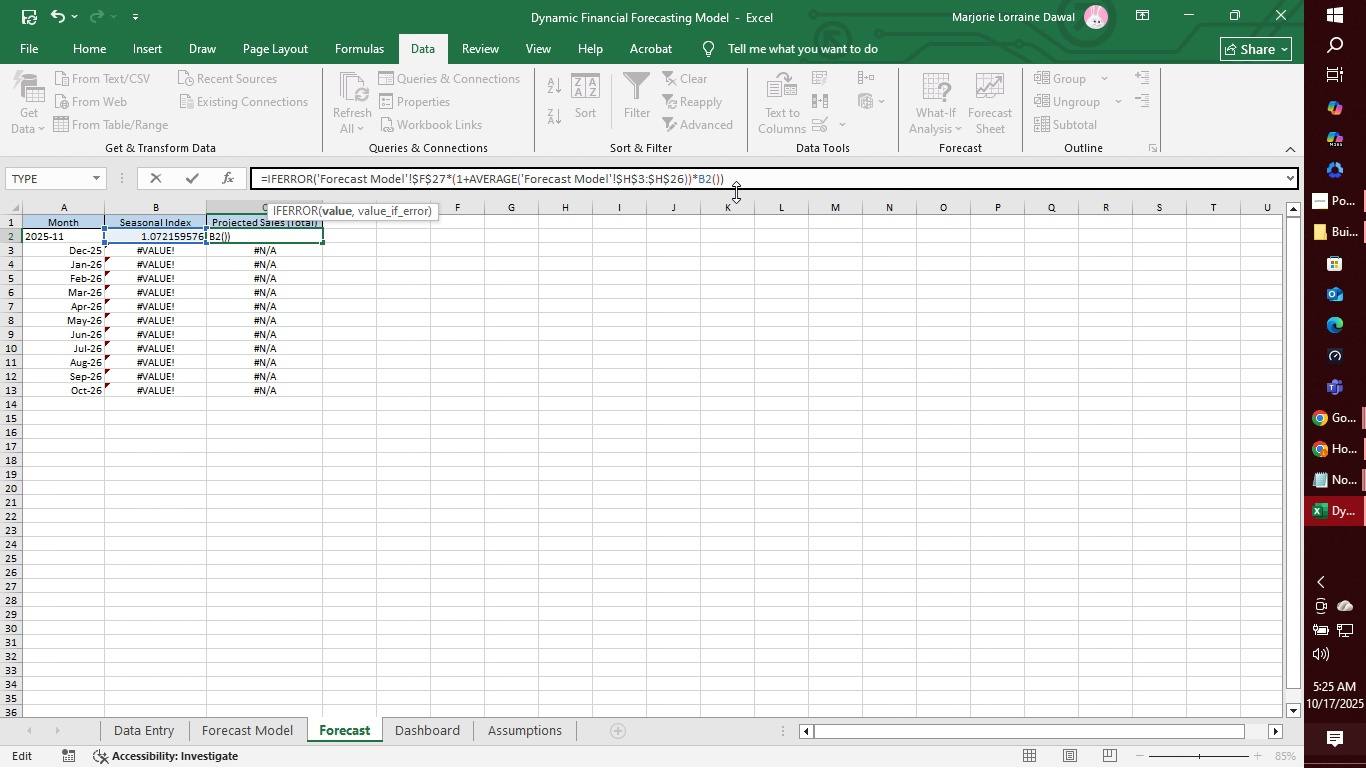 
key(Enter)
 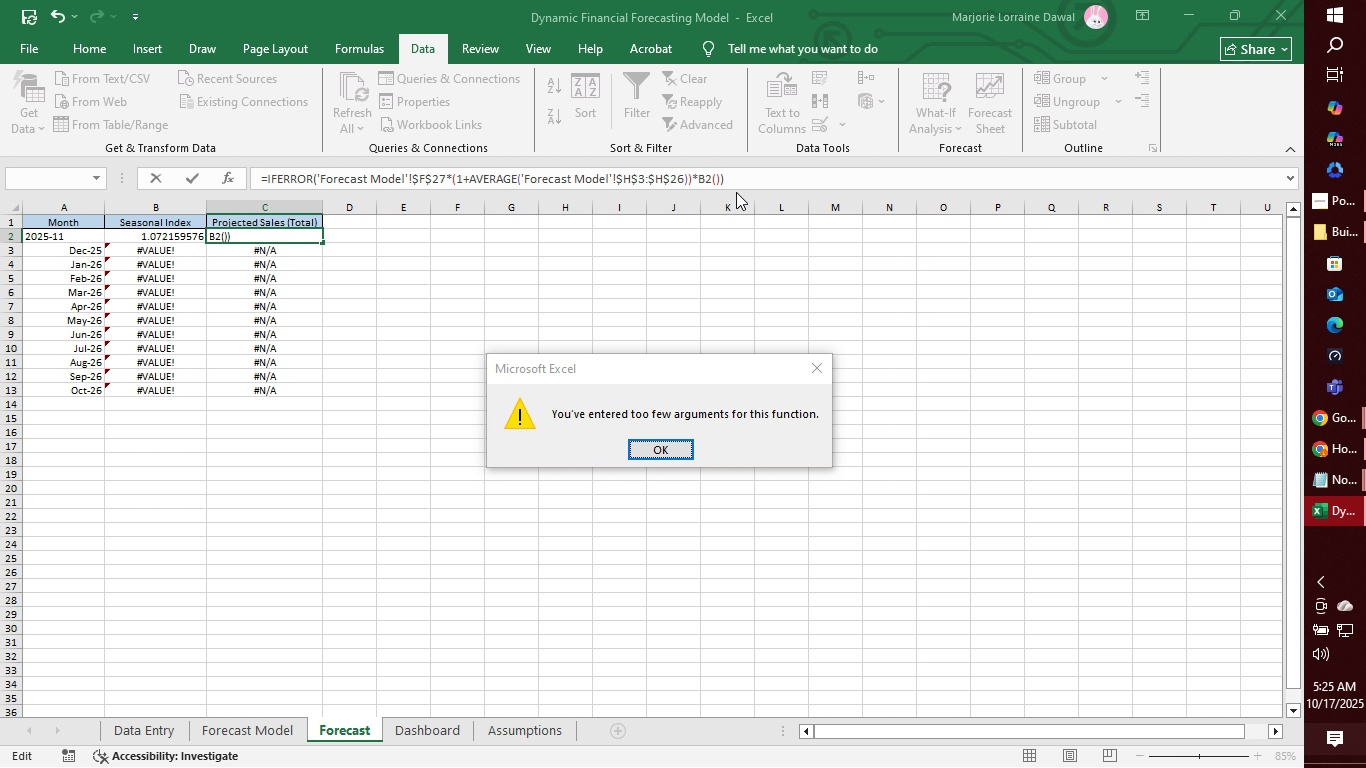 
key(Enter)
 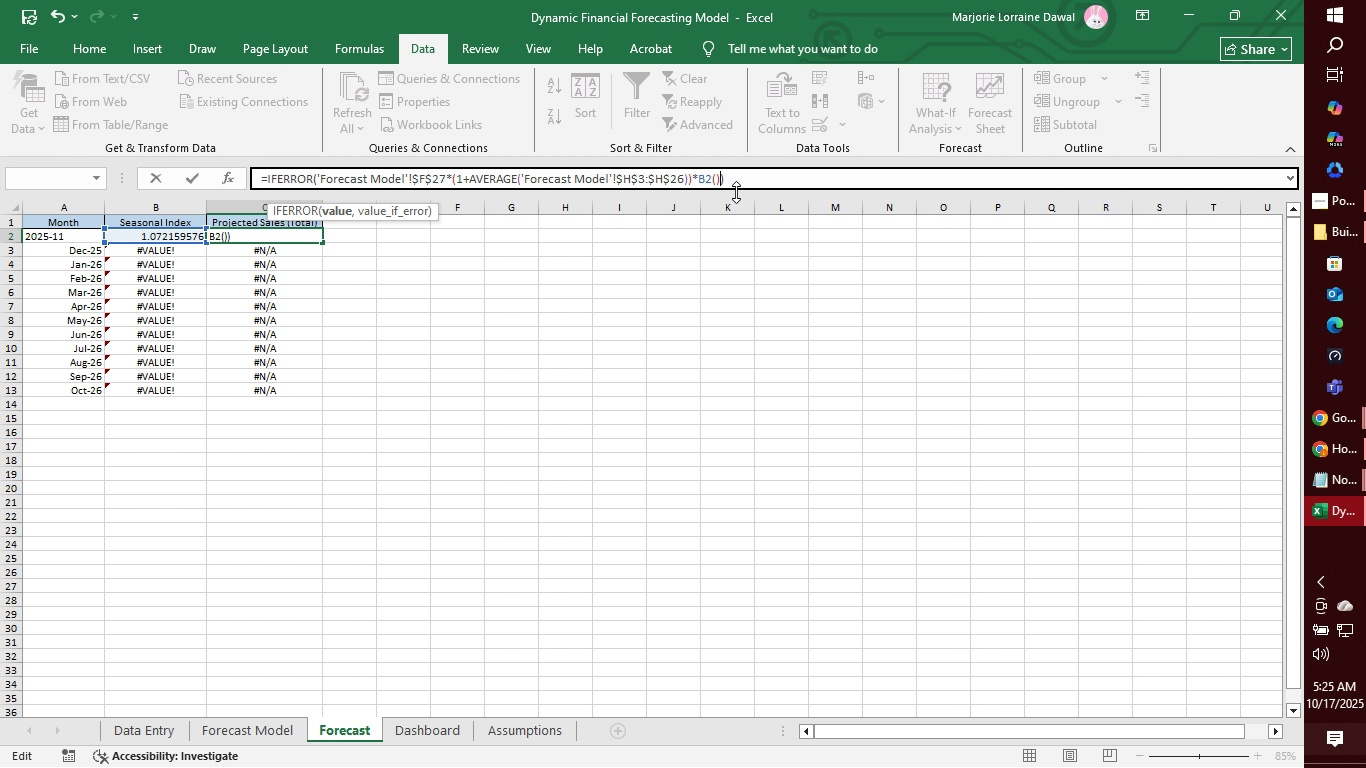 
key(Backspace)
 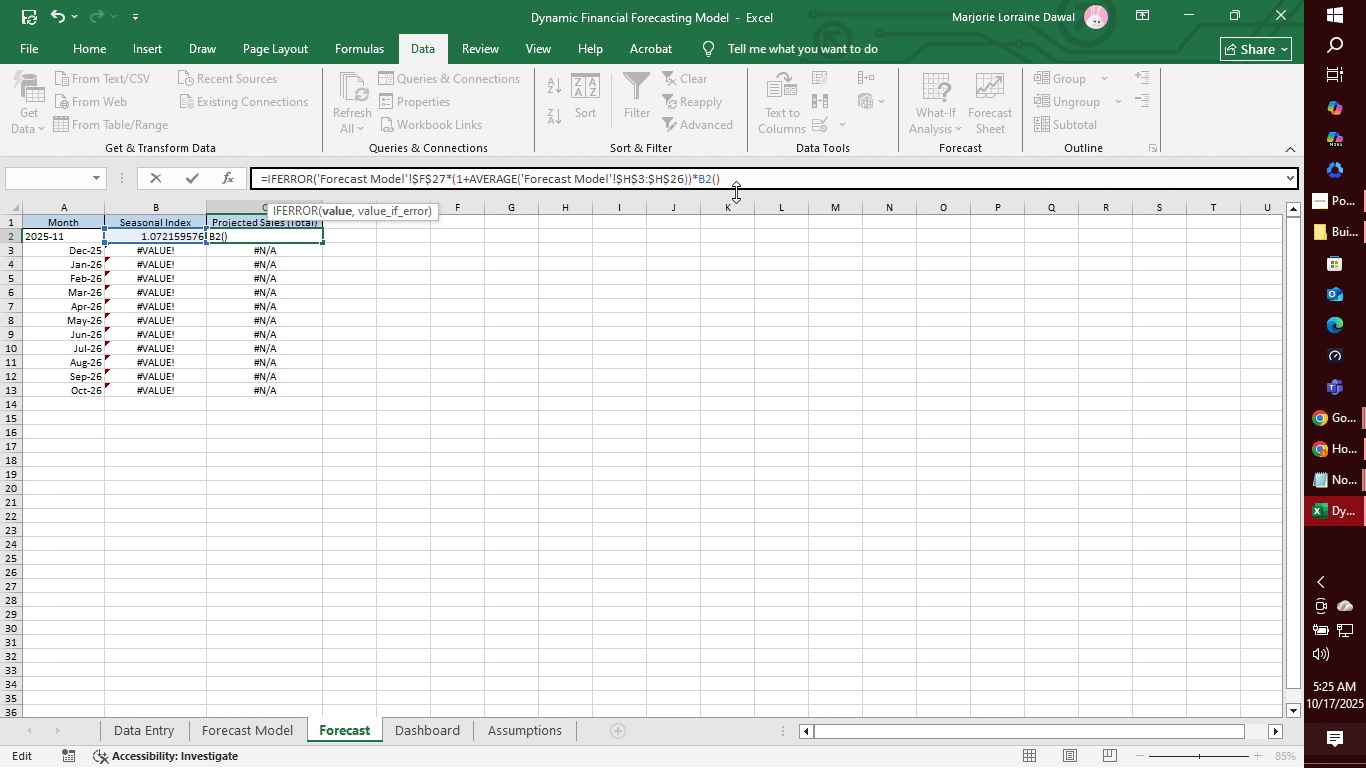 
key(Backspace)
 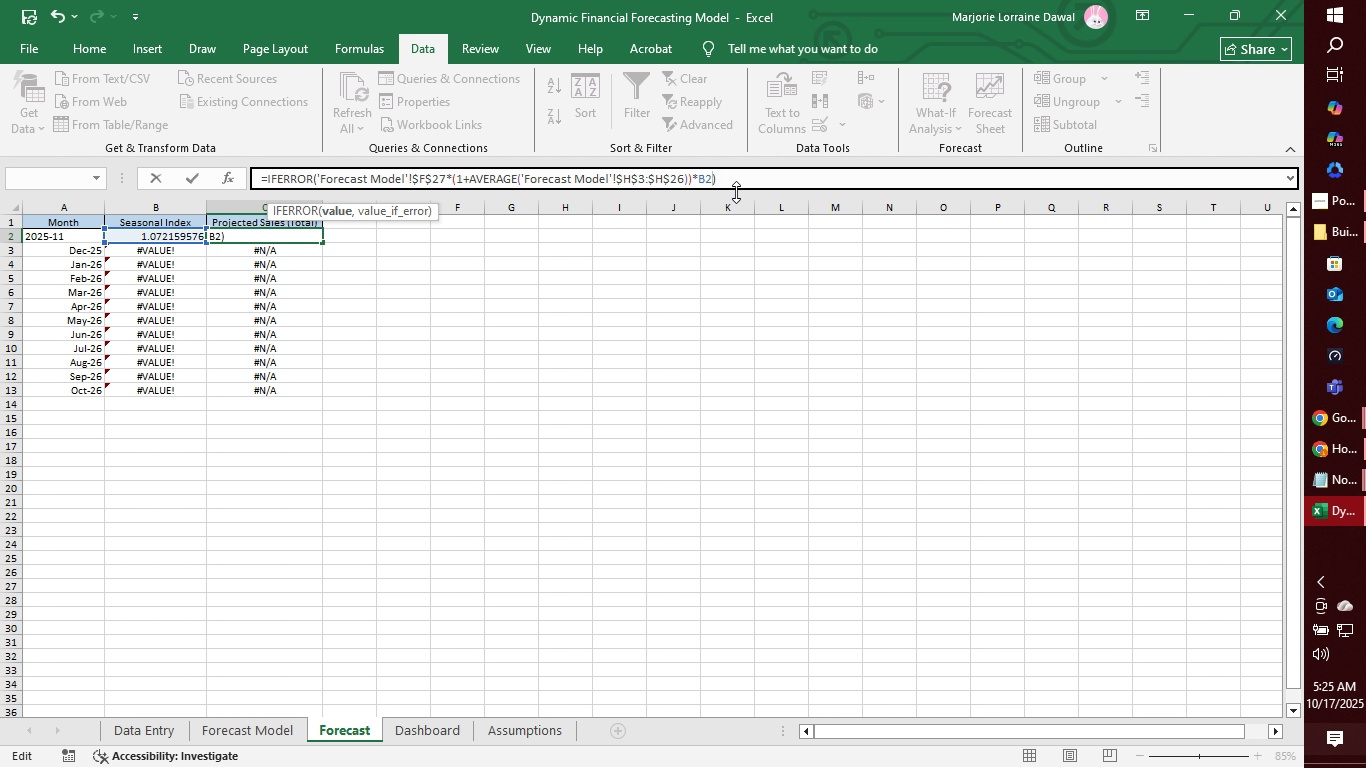 
key(Enter)
 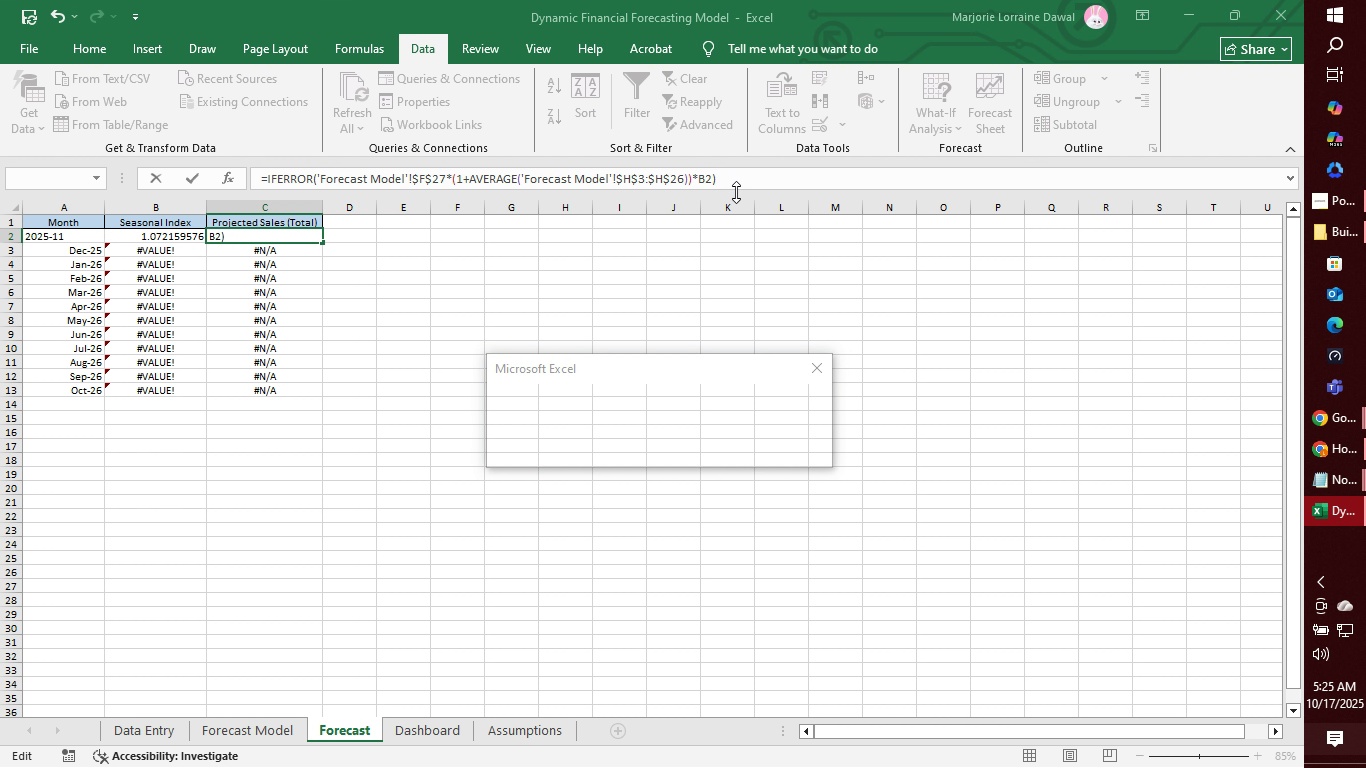 
key(Enter)
 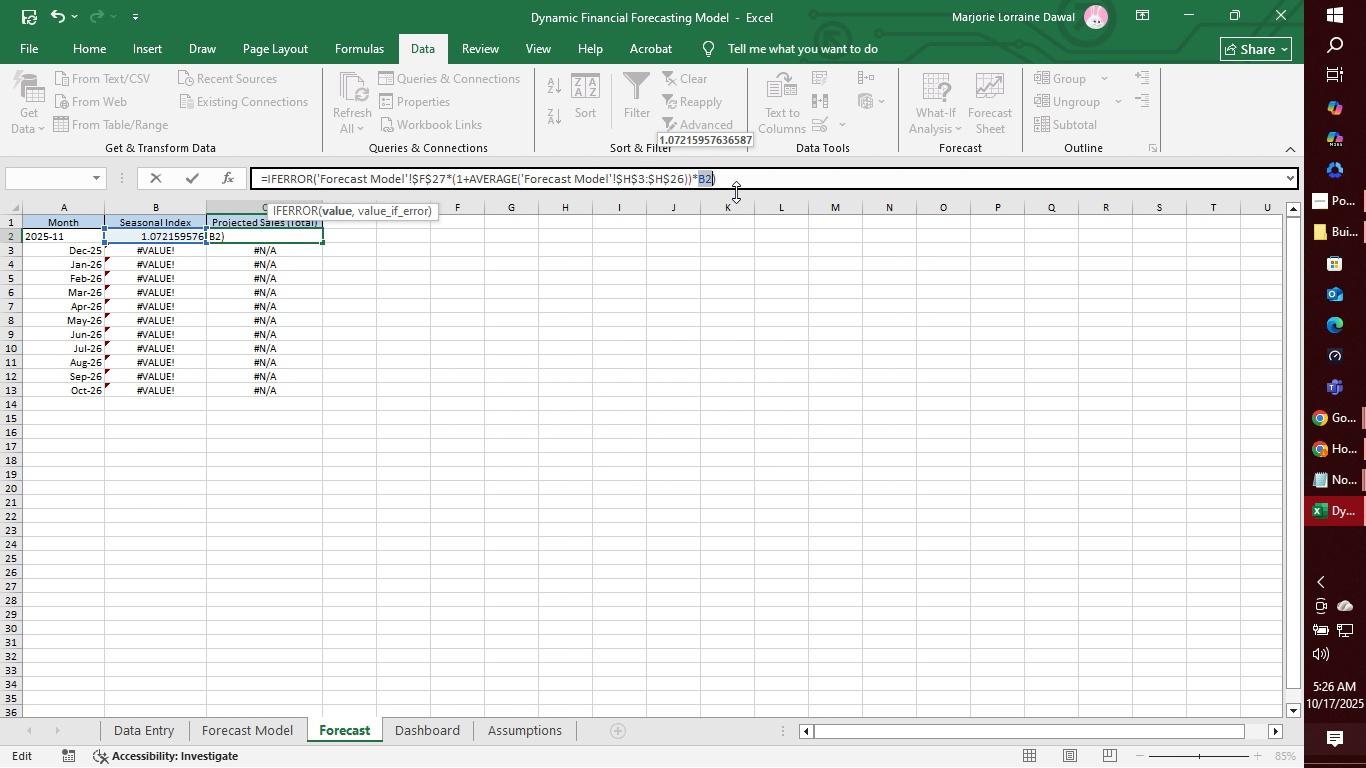 
key(Shift+0)
 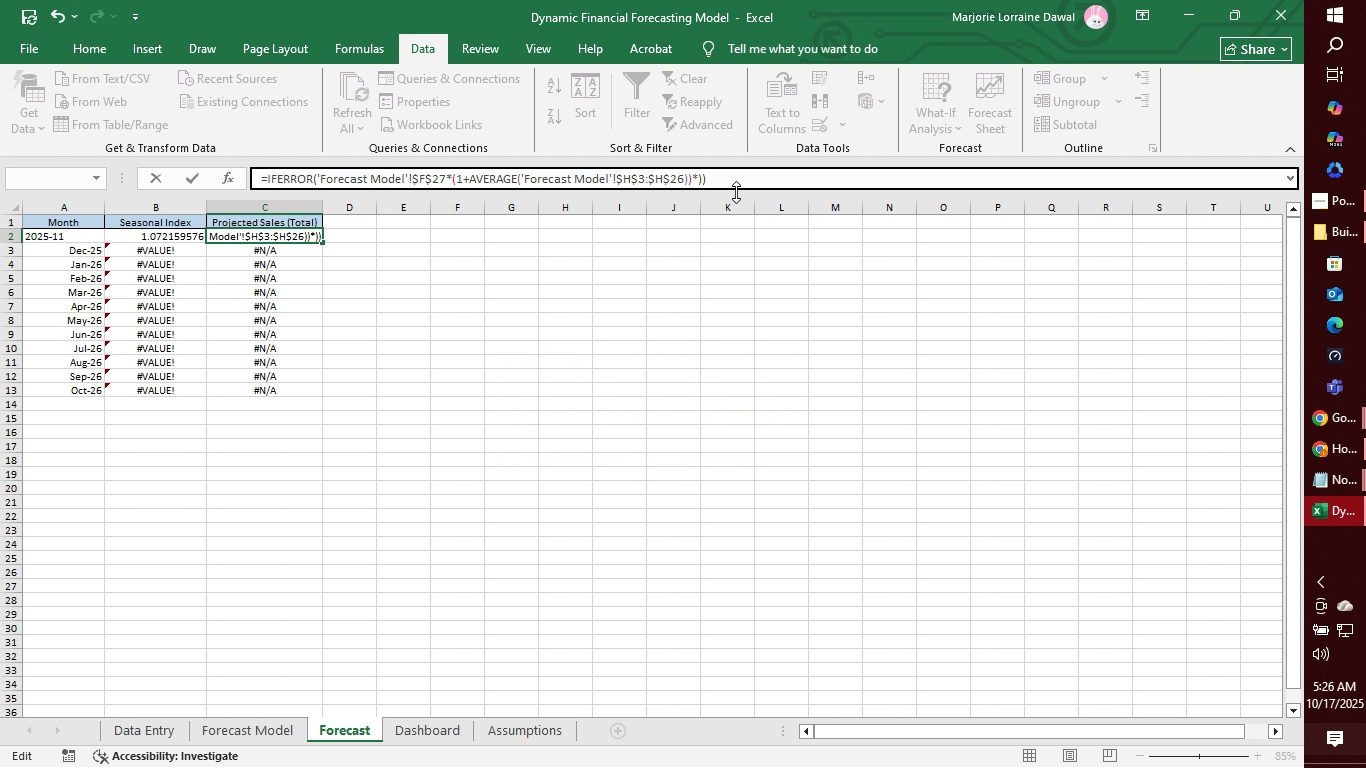 
key(Enter)
 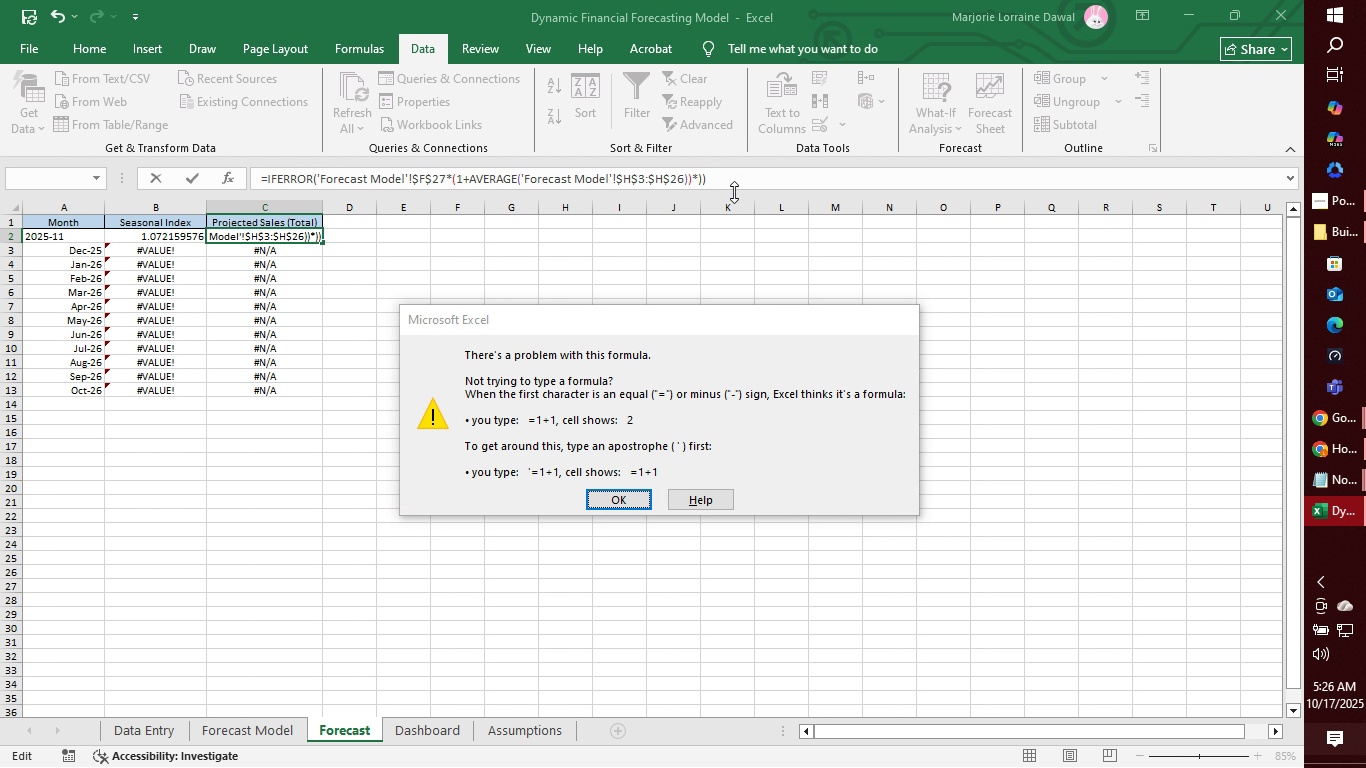 
key(Enter)
 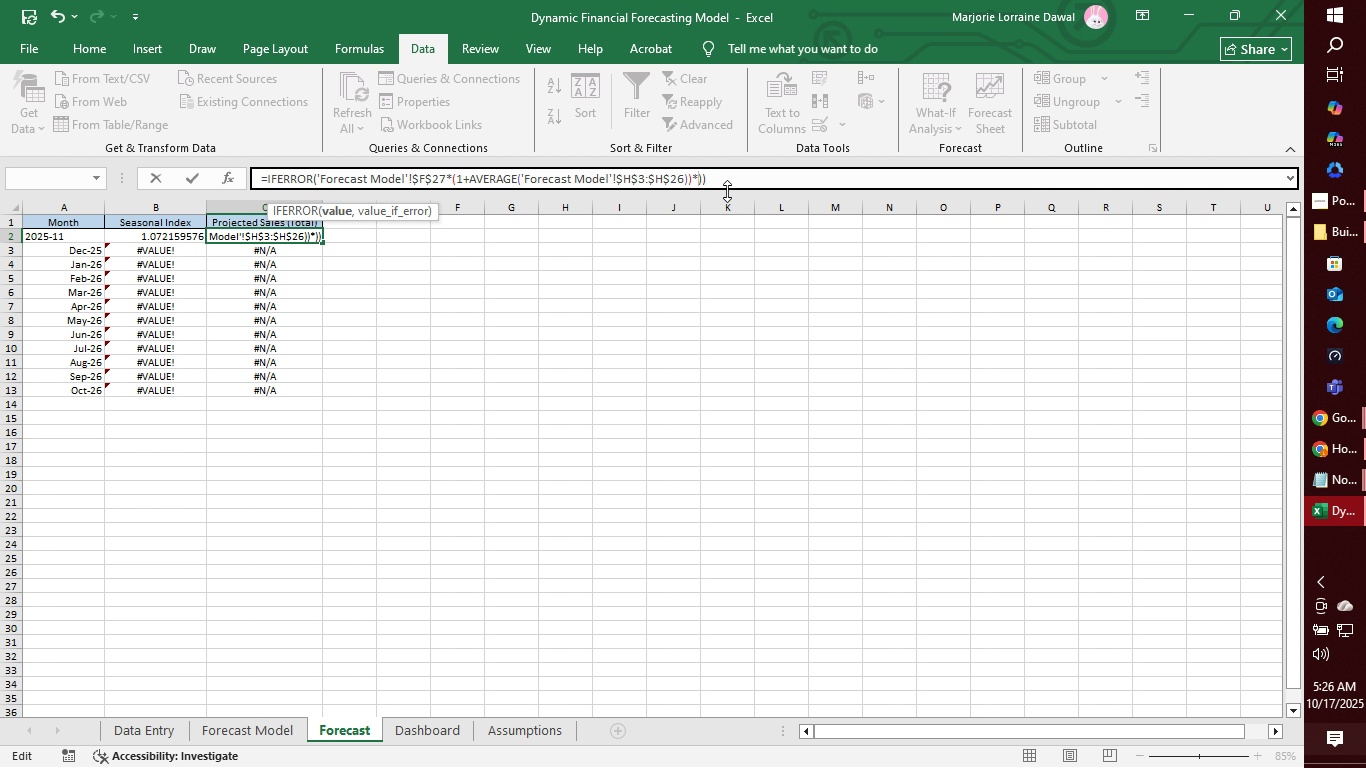 
type(b2)
 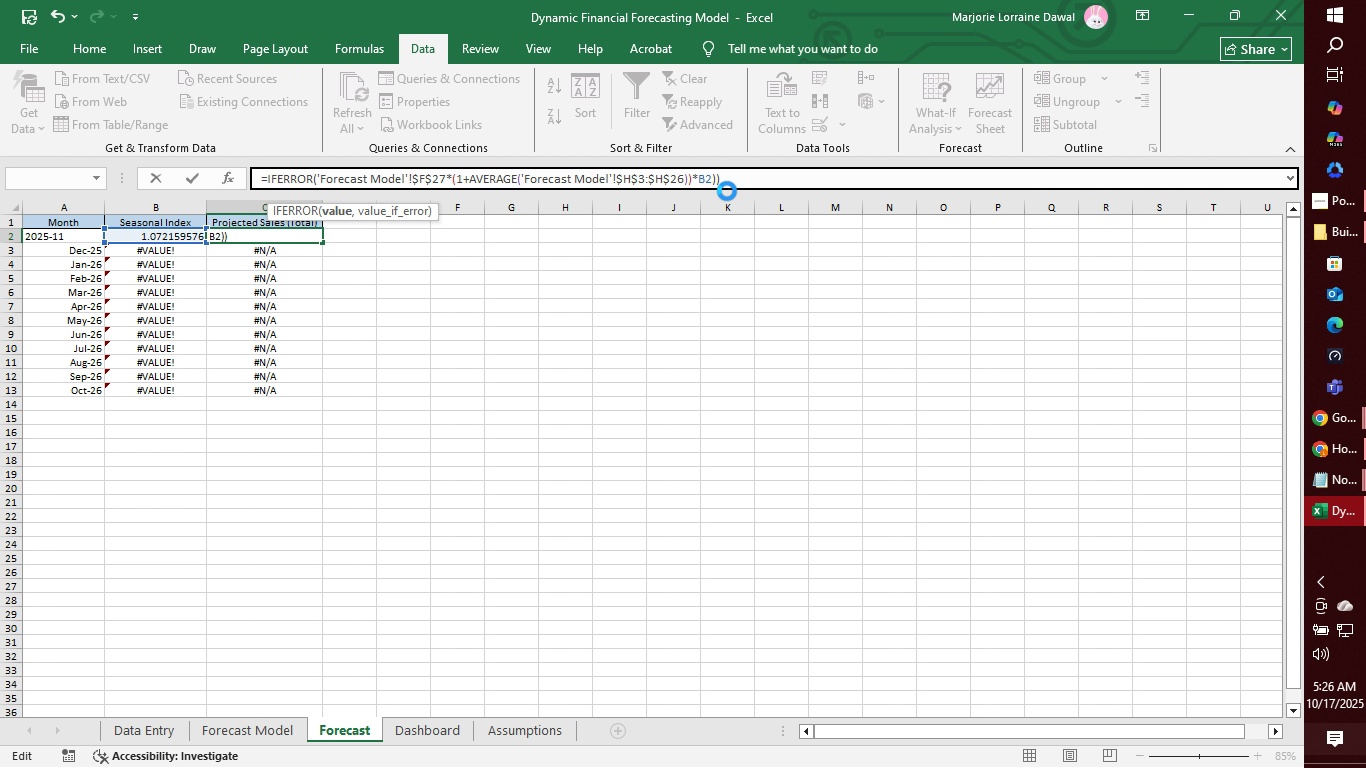 
key(Enter)
 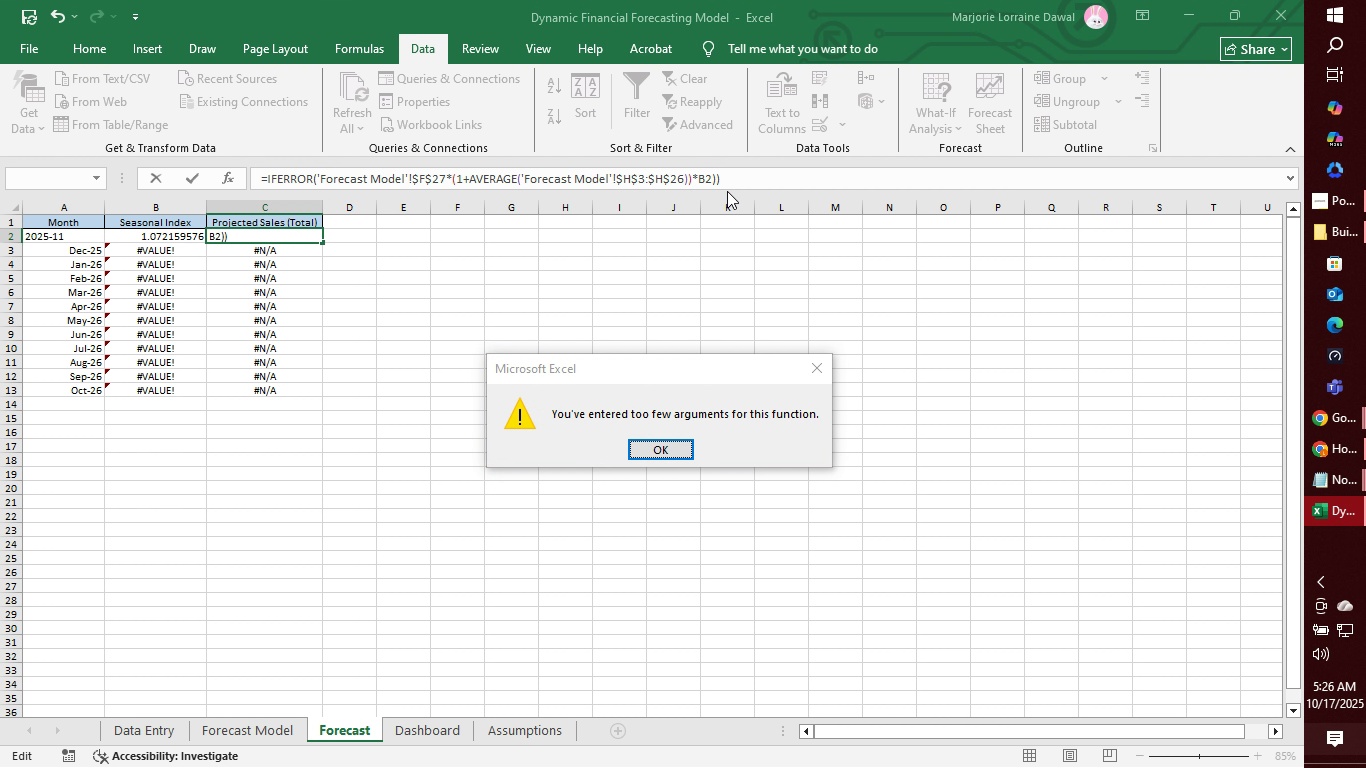 
key(Enter)
 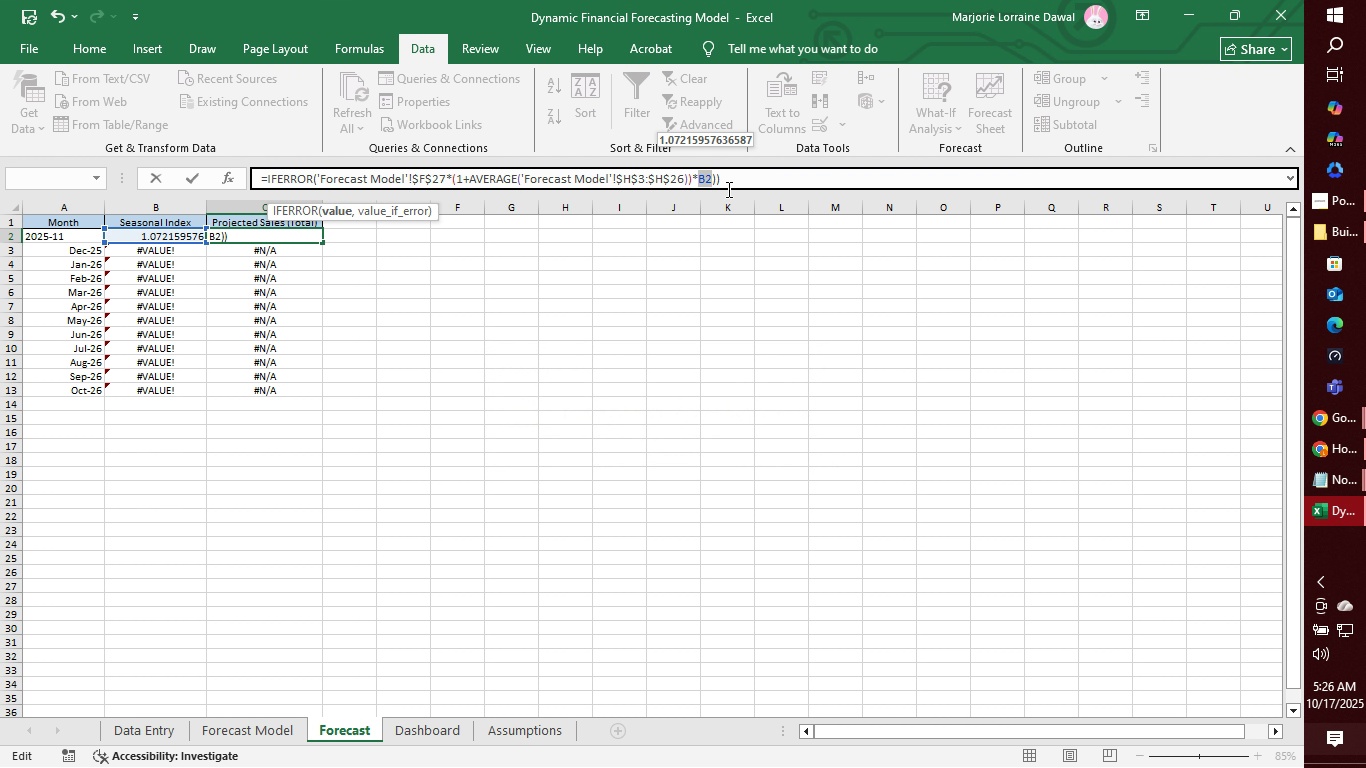 
key(Control+Z)
 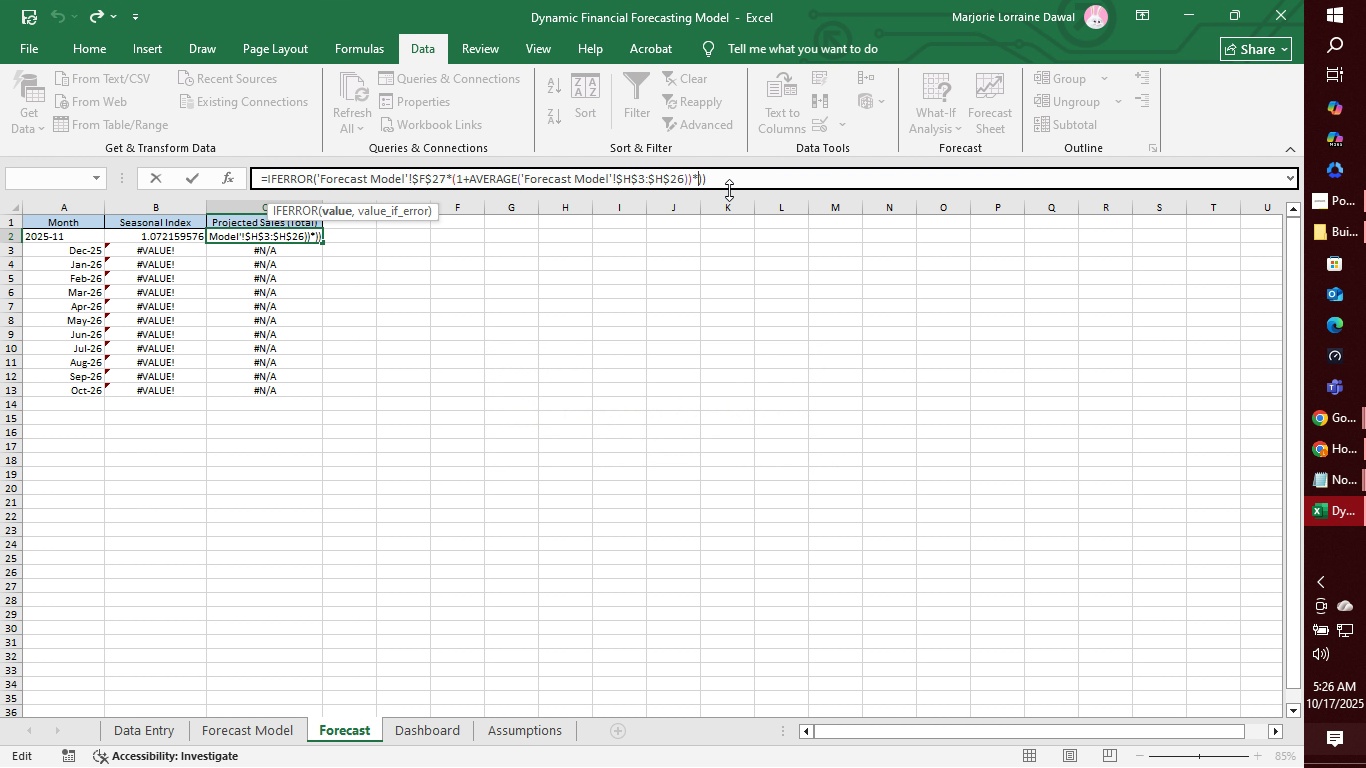 
key(Control+Z)
 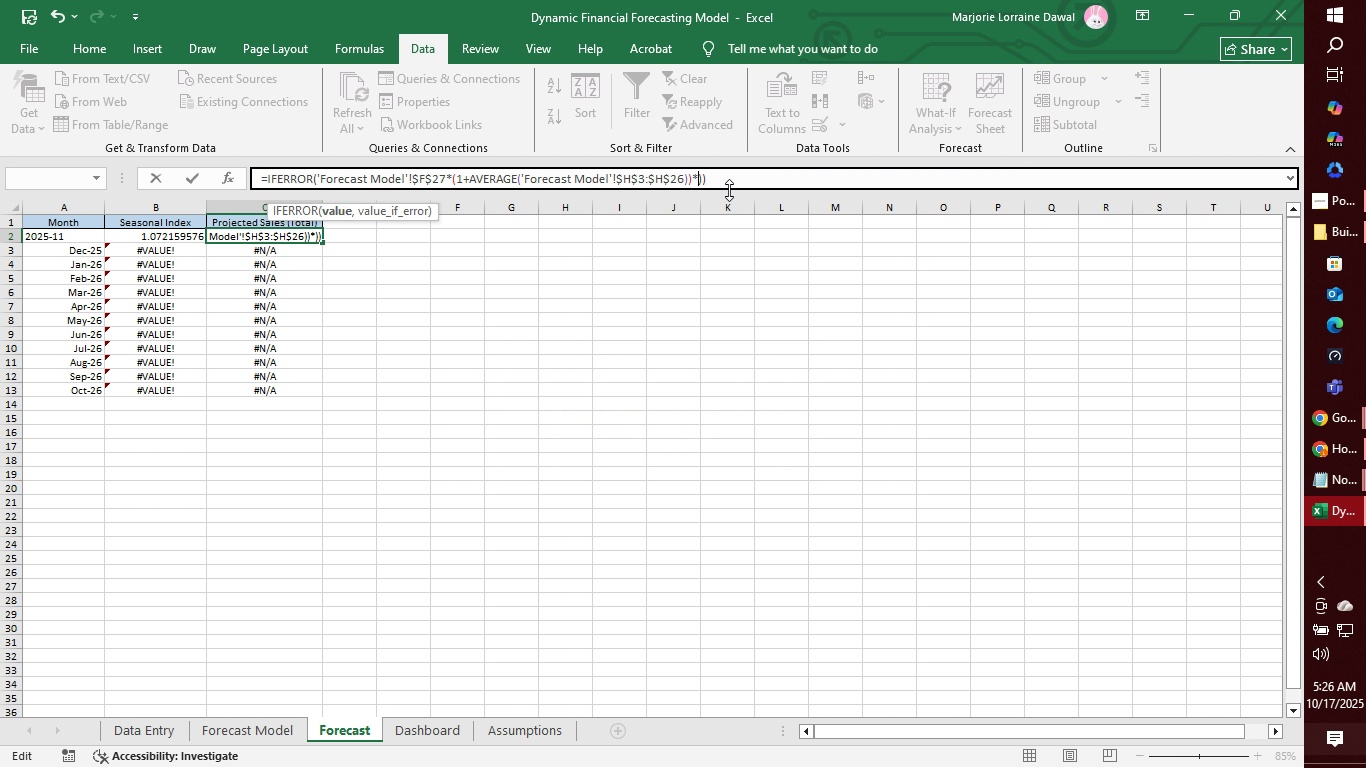 
key(Control+Z)
 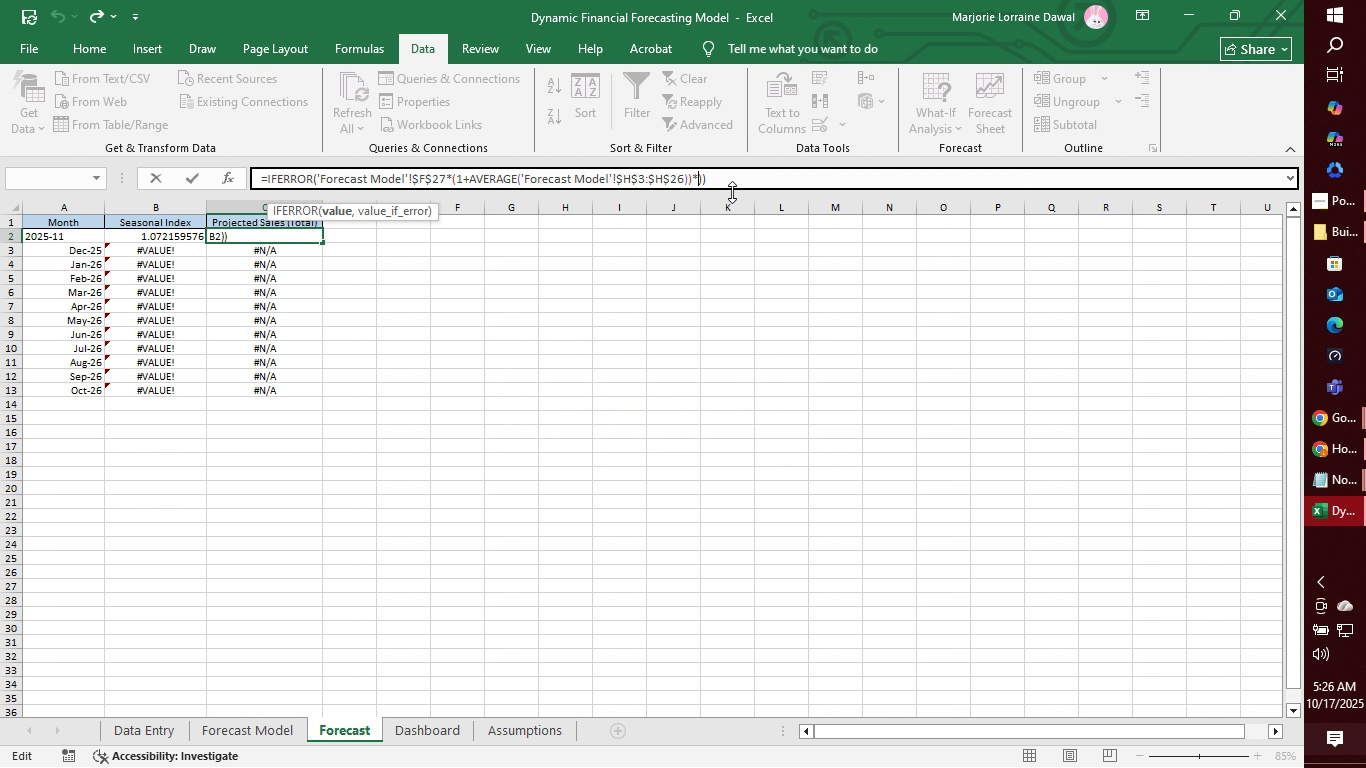 
key(Control+Z)
 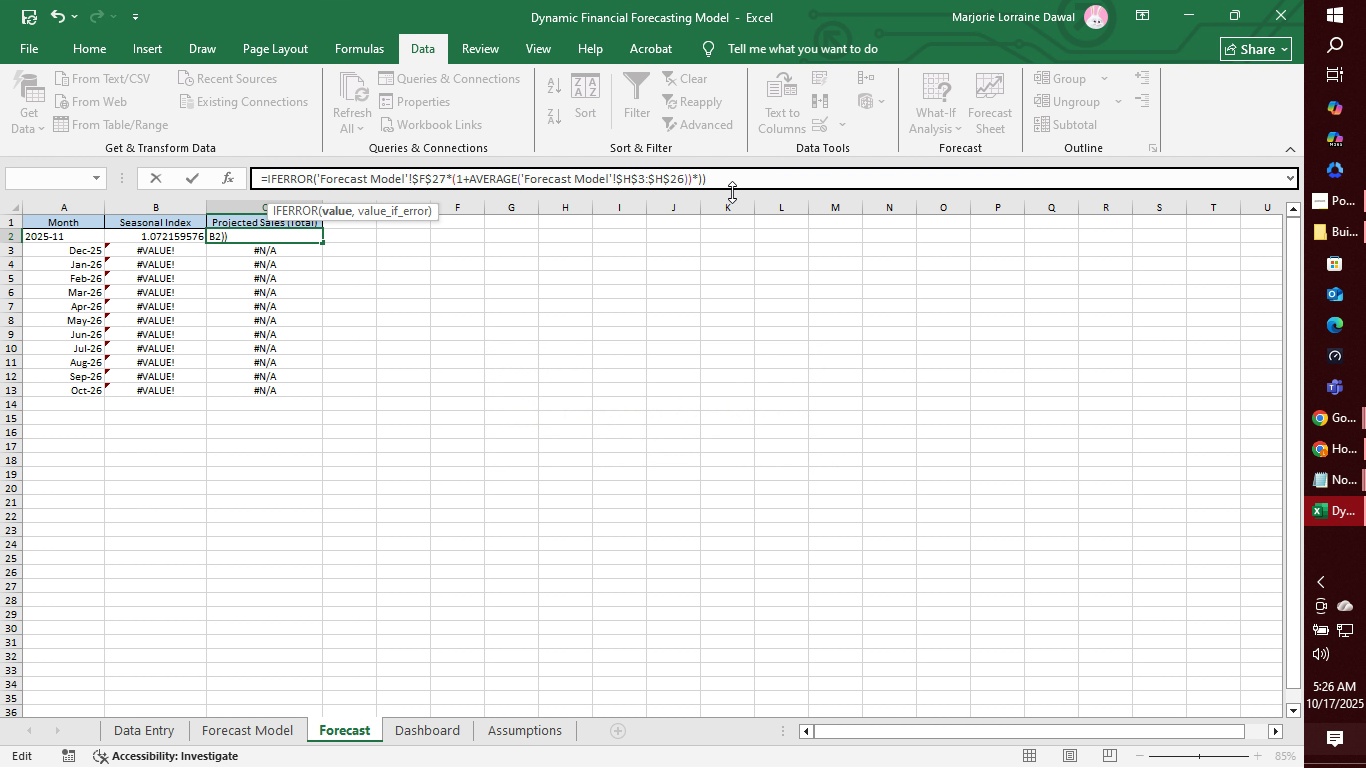 
key(Control+Z)
 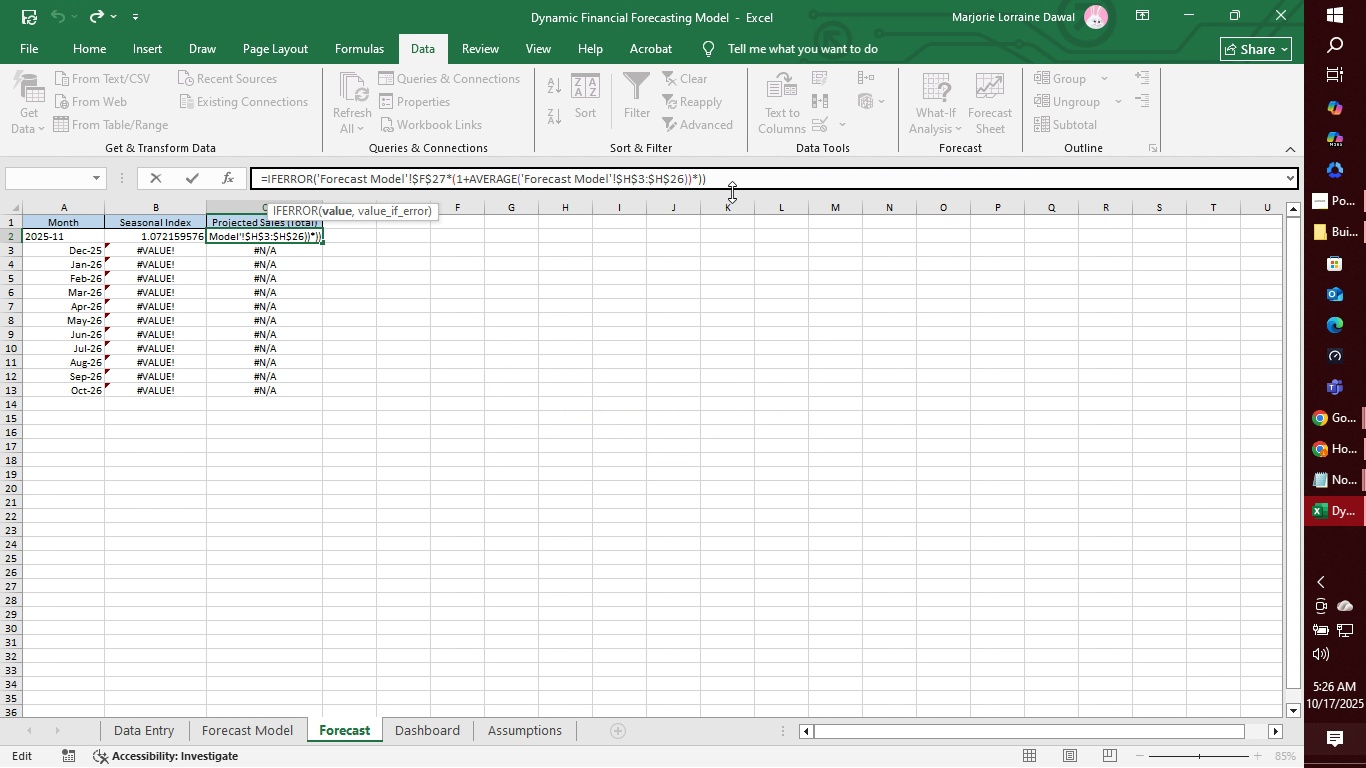 
key(Control+Z)
 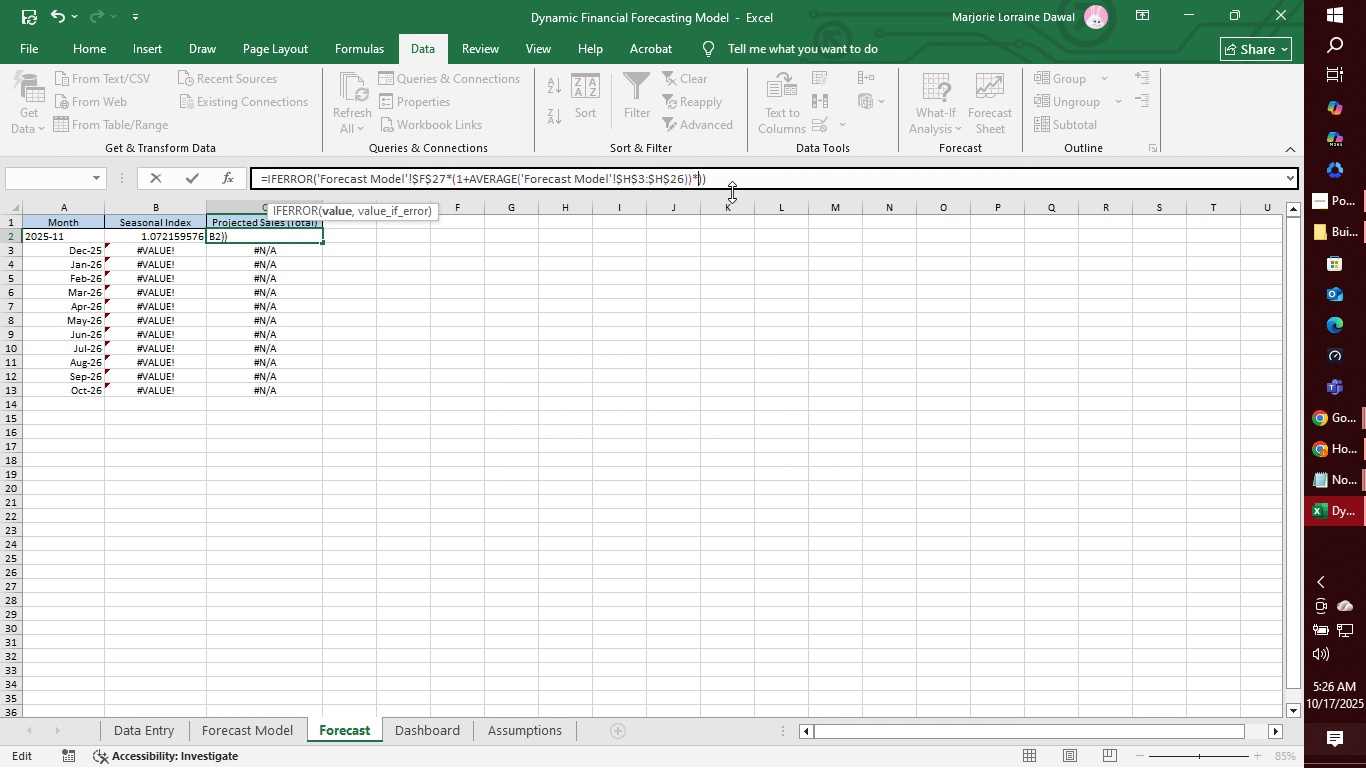 
key(Control+Z)
 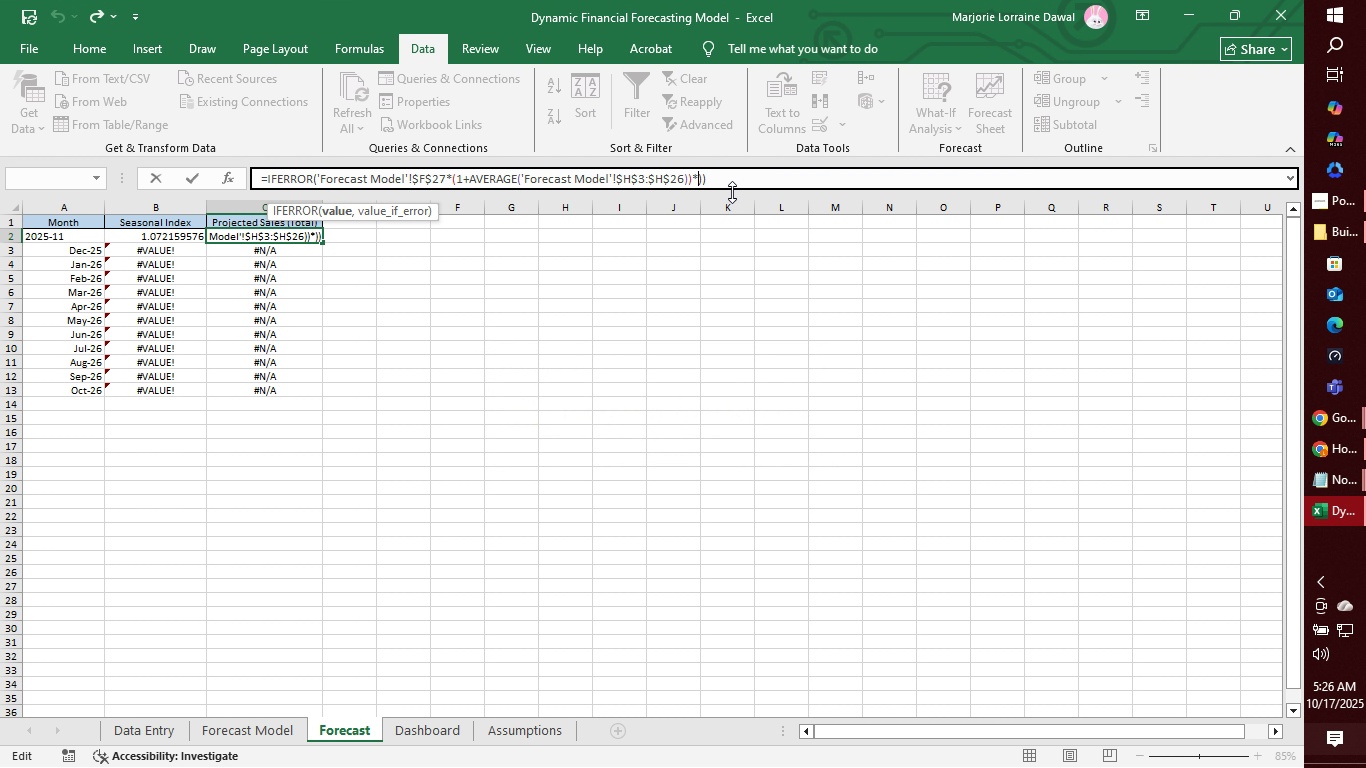 
key(Control+Z)
 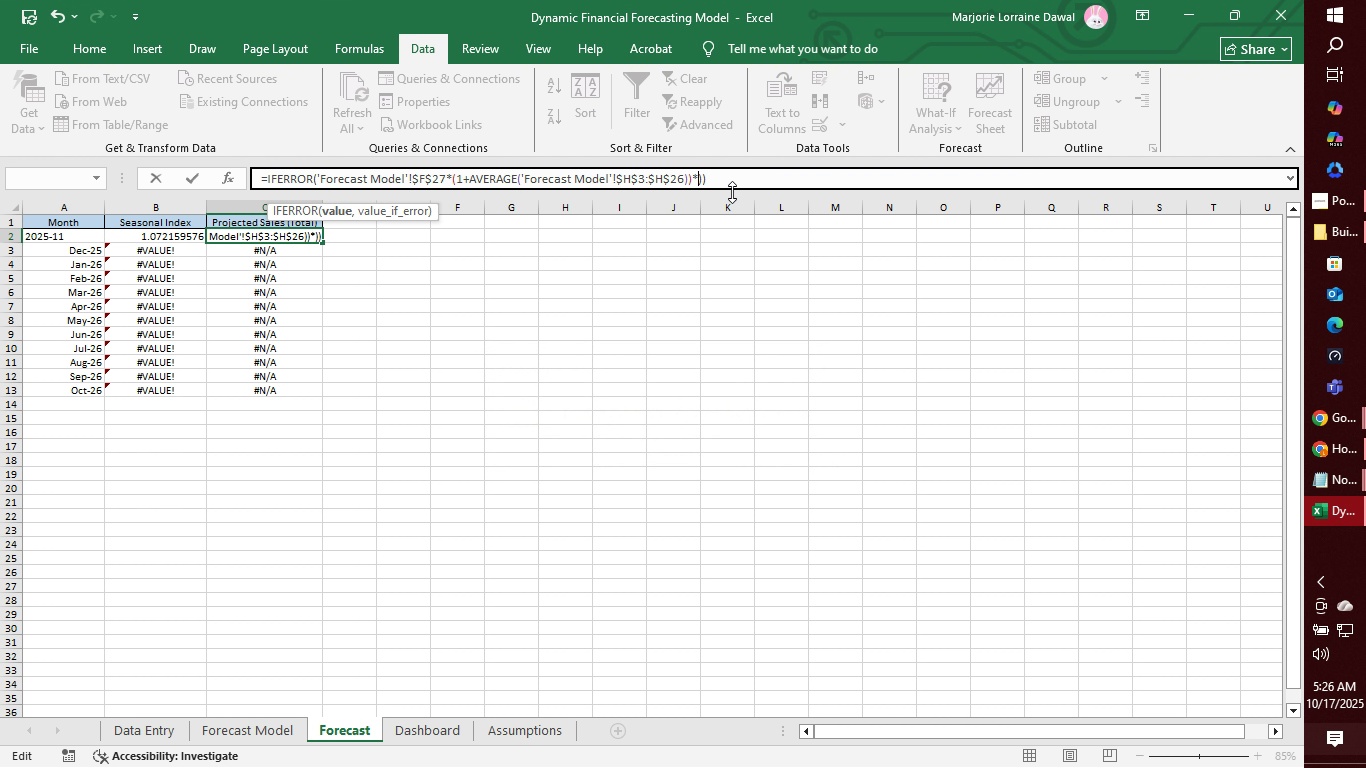 
key(Control+Z)
 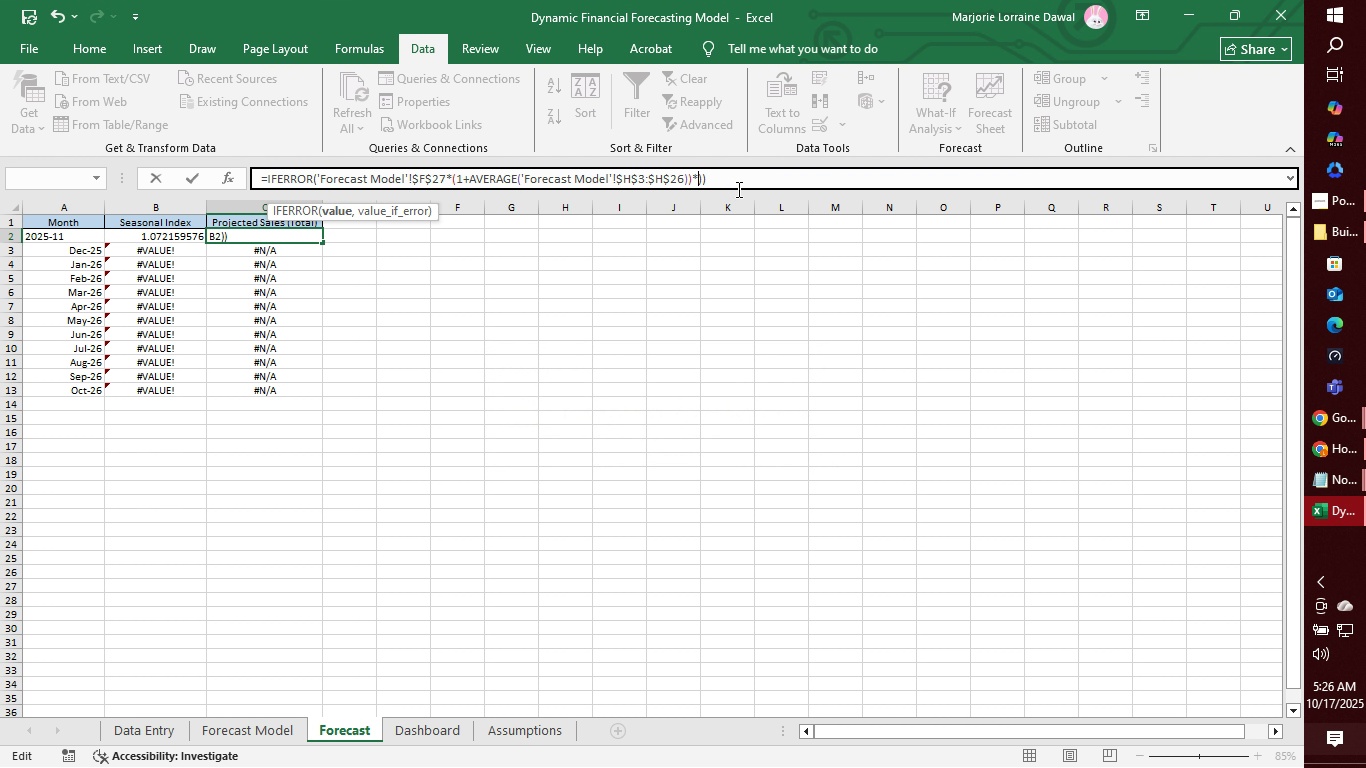 
key(Control+Z)
 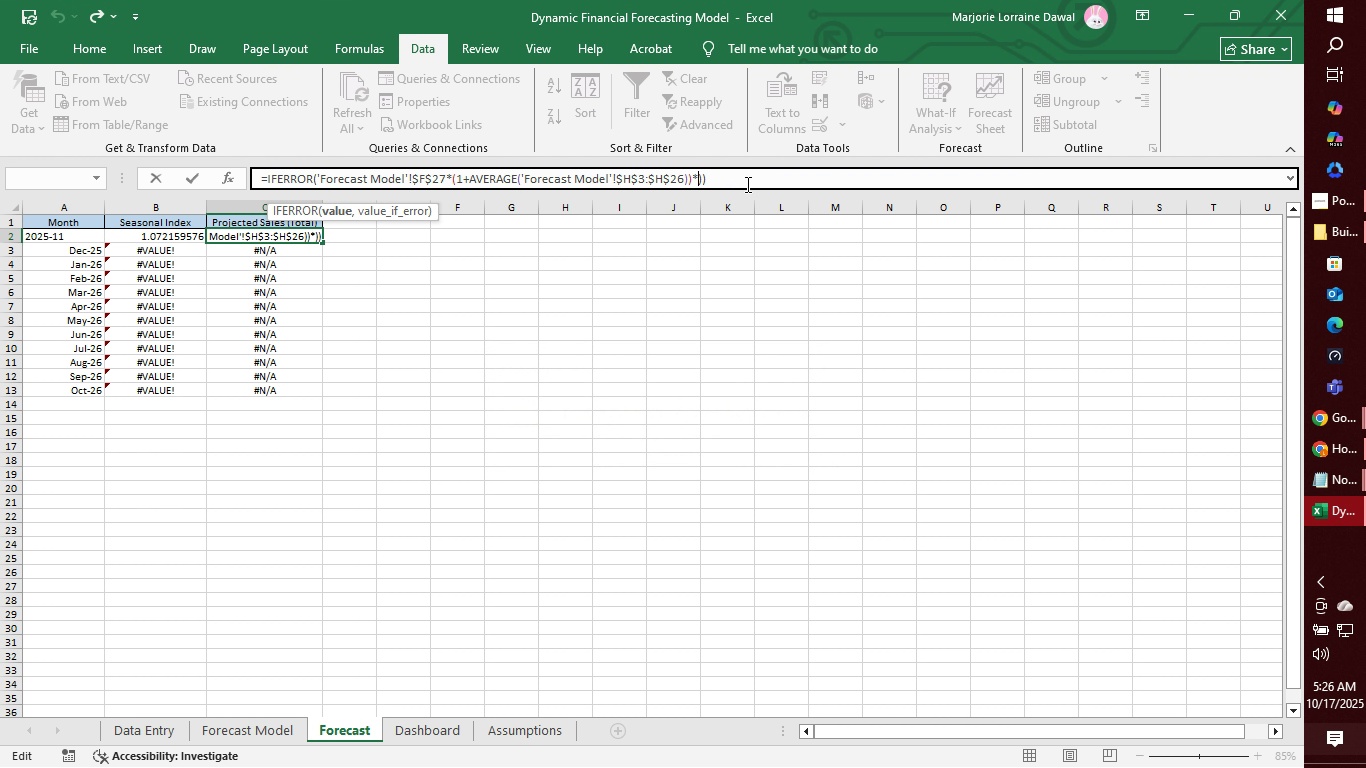 
key(Control+Z)
 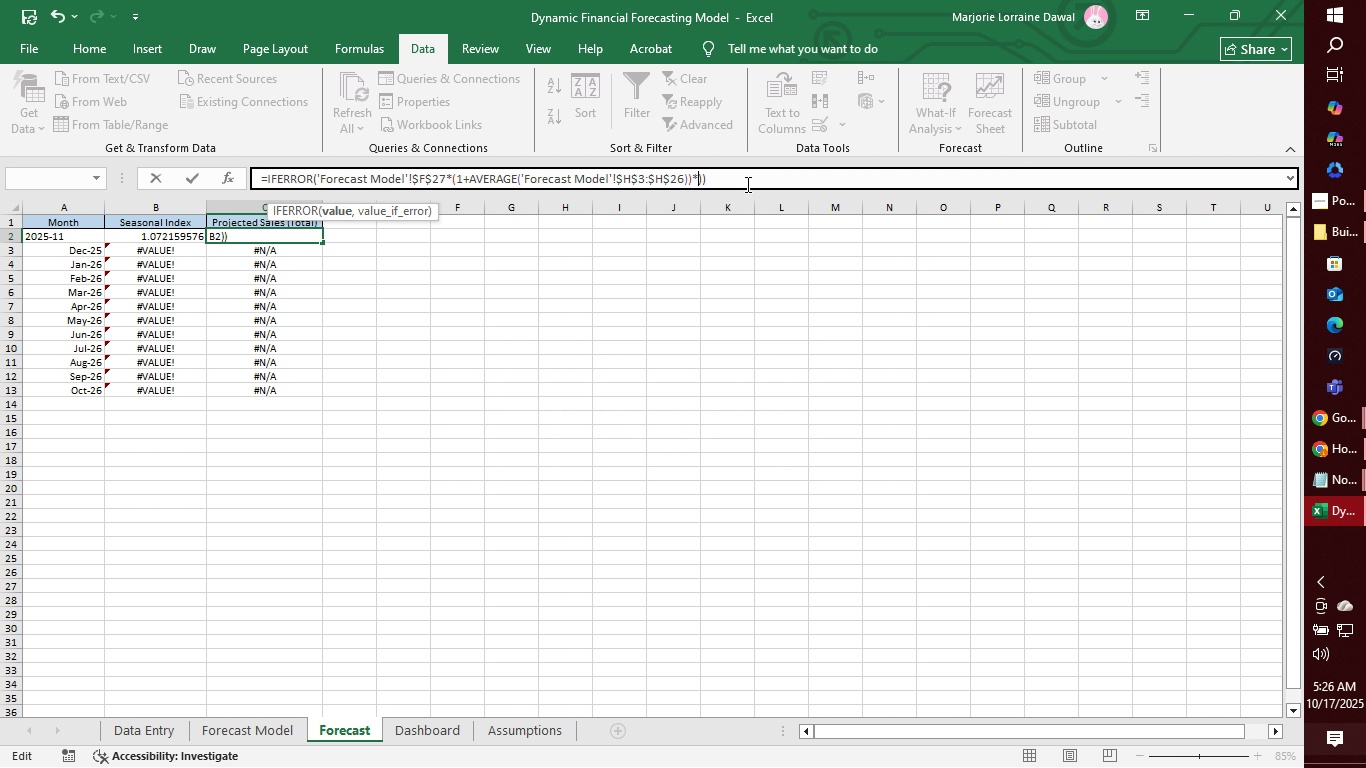 
key(Control+Z)
 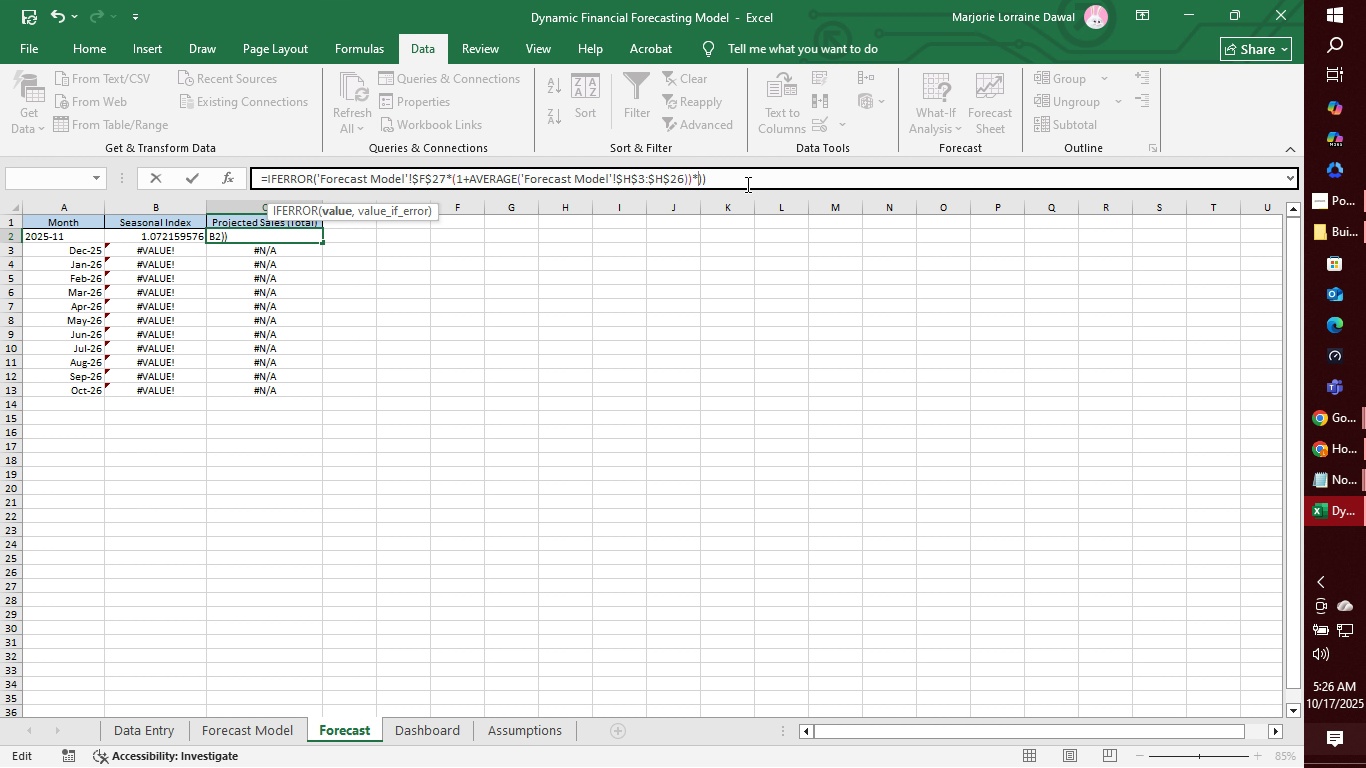 
key(Control+Z)
 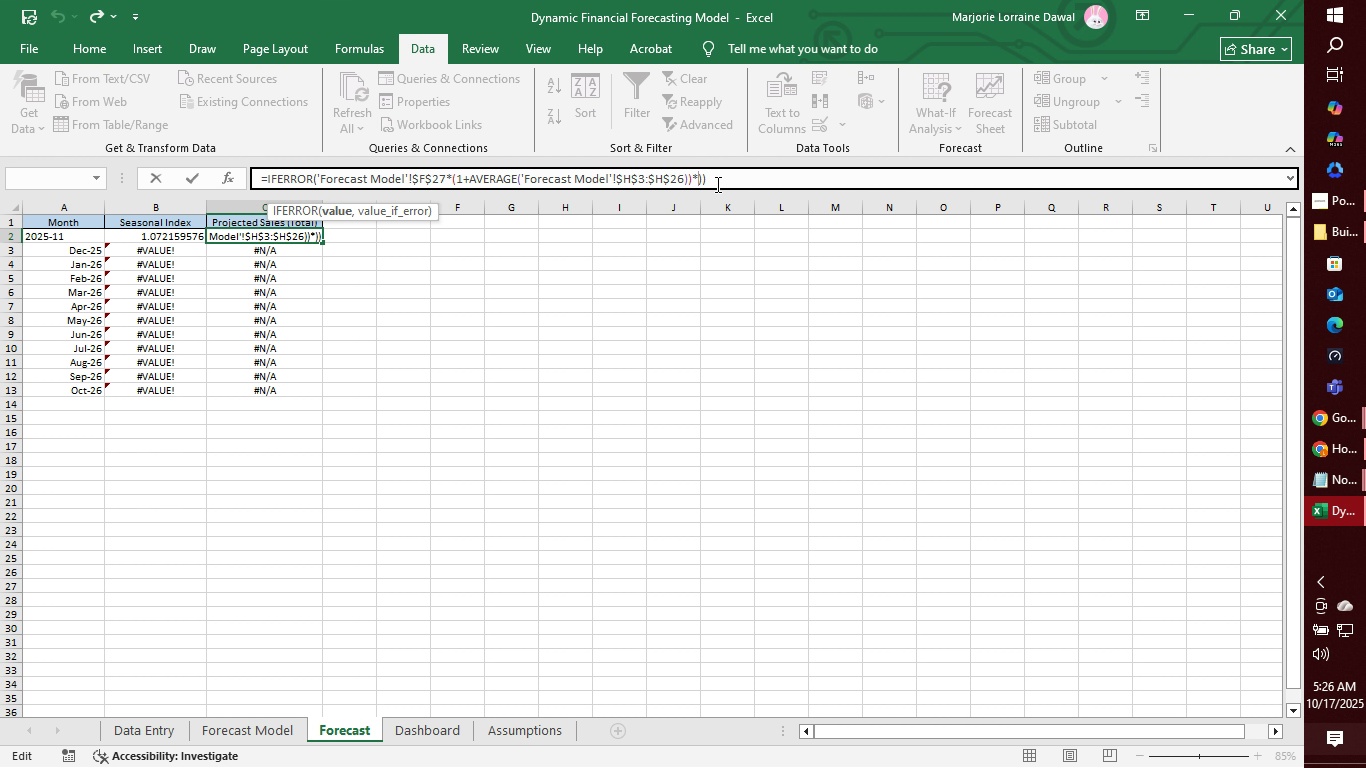 
key(Control+Z)
 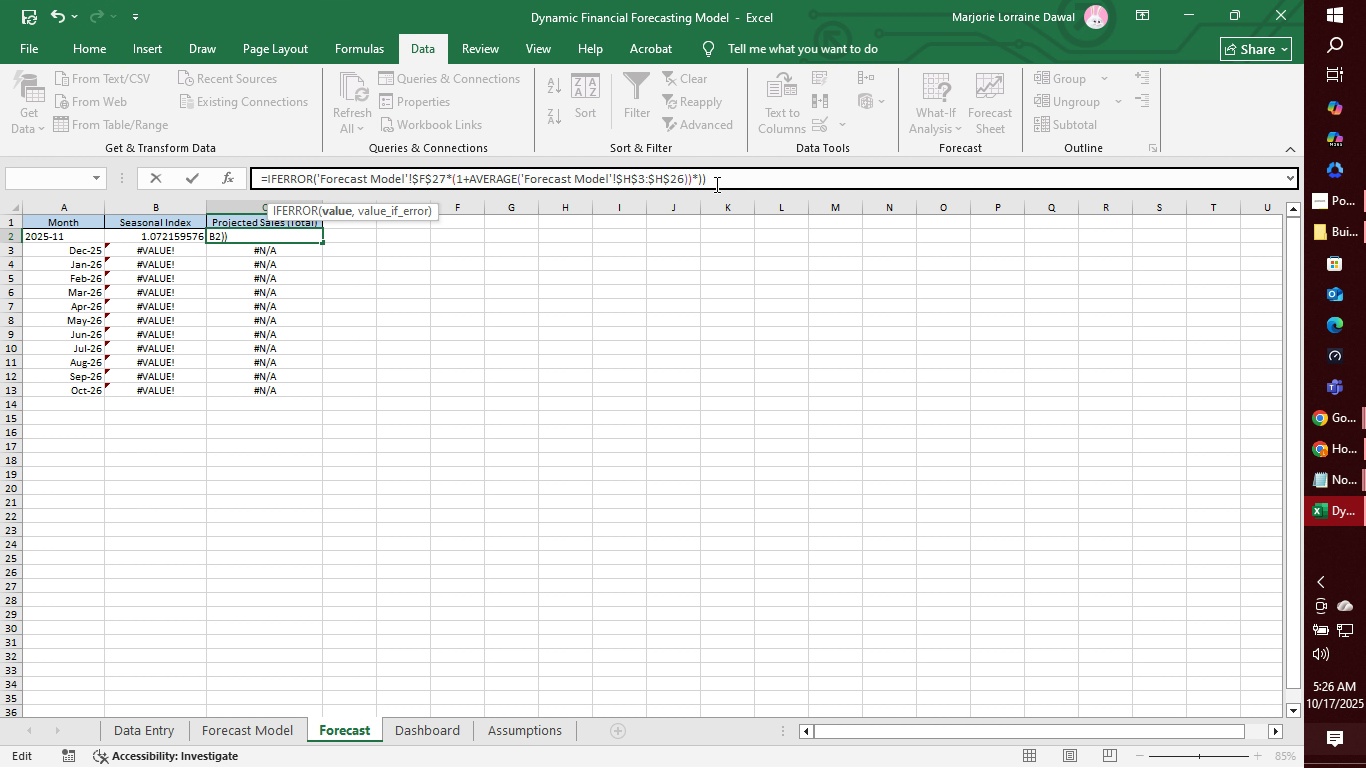 
key(Control+Z)
 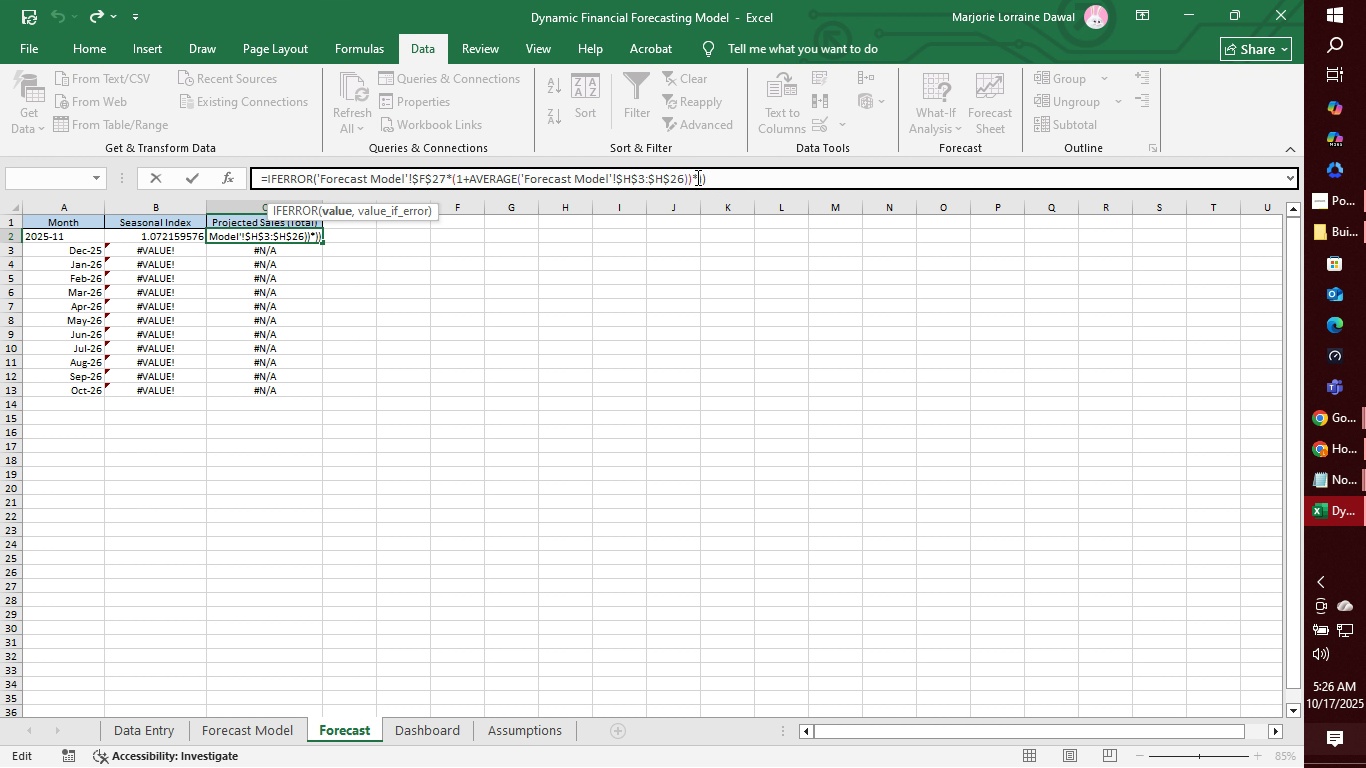 
left_click([696, 177])
 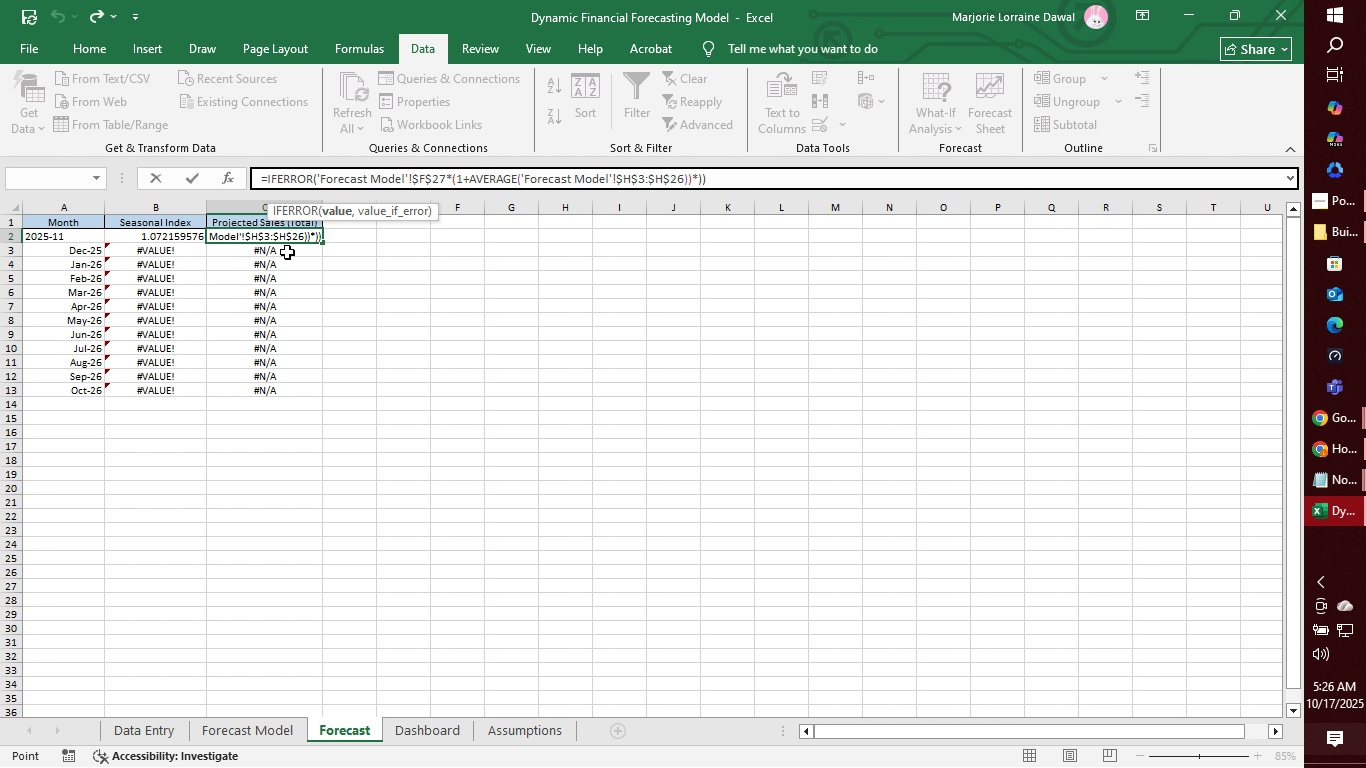 
left_click([287, 252])
 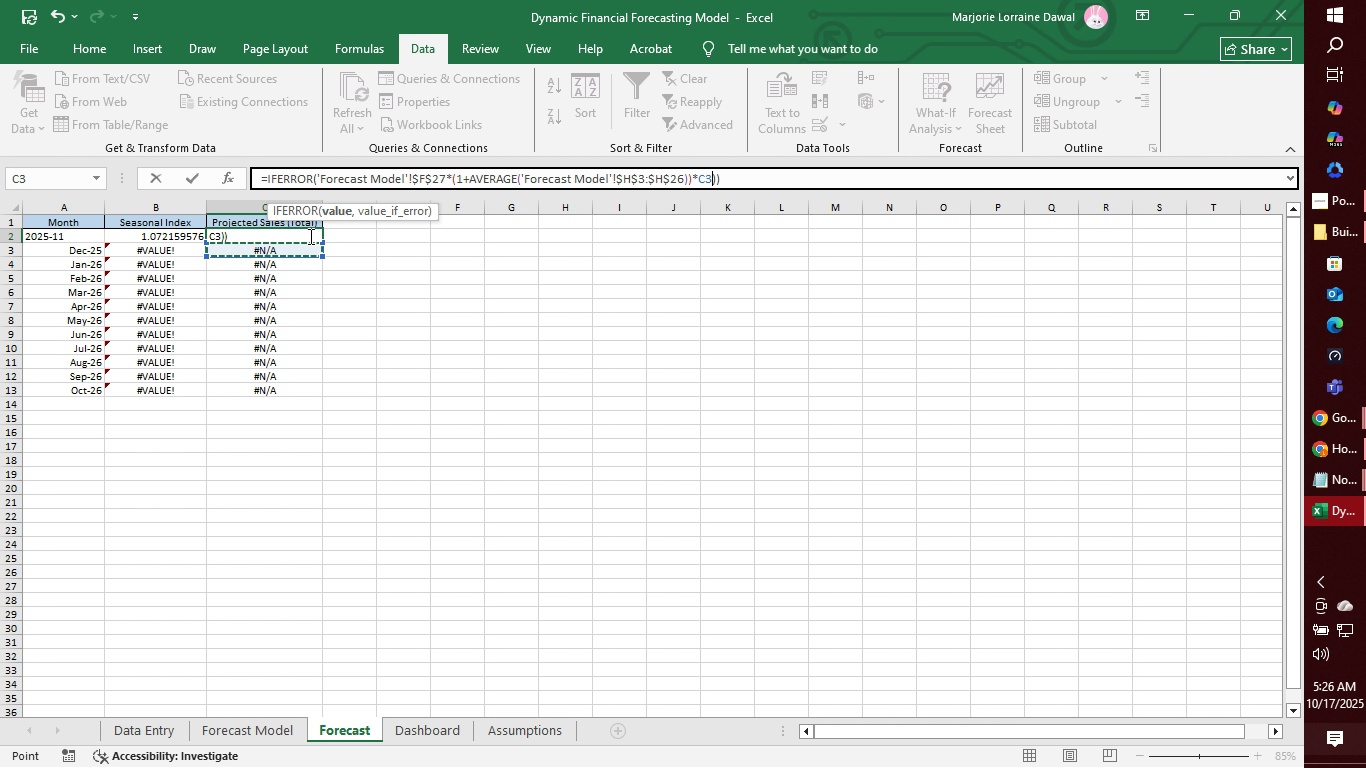 
key(Control+Z)
 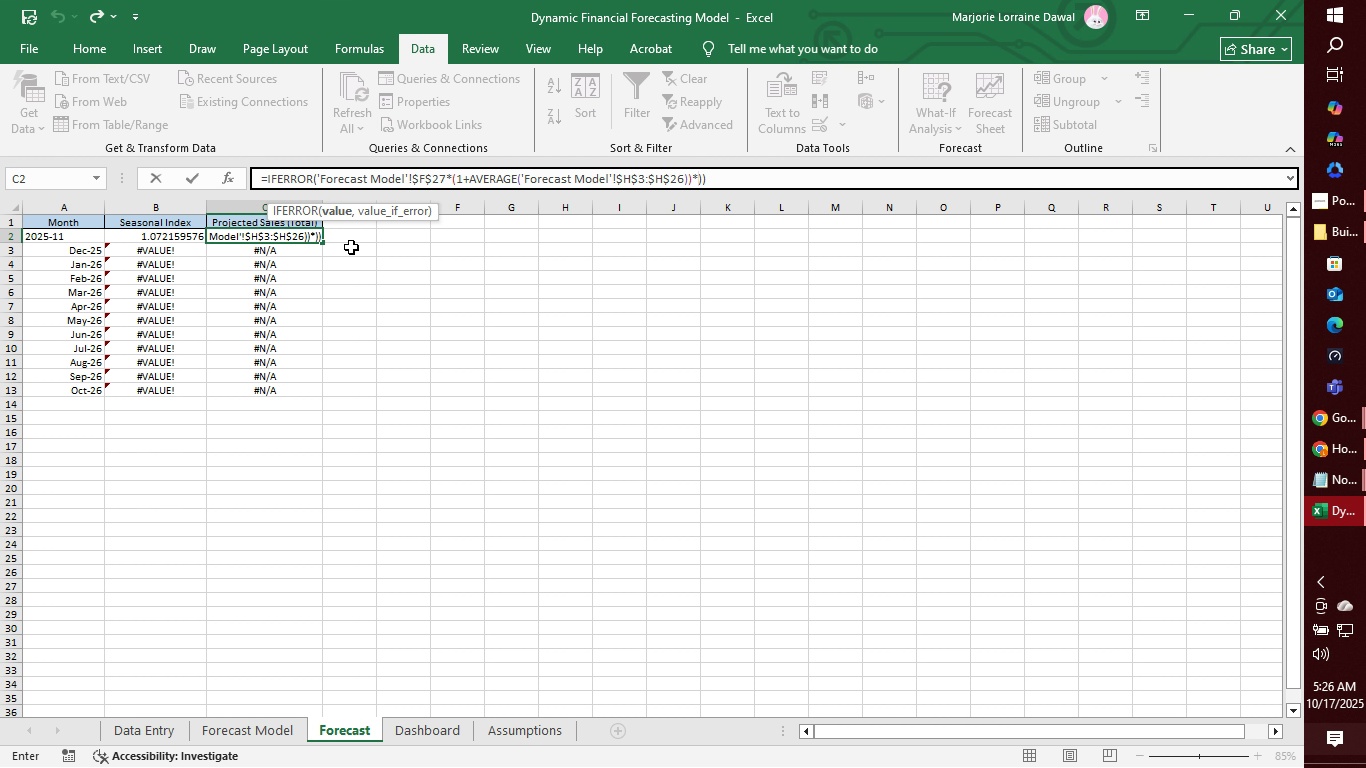 
left_click([352, 248])
 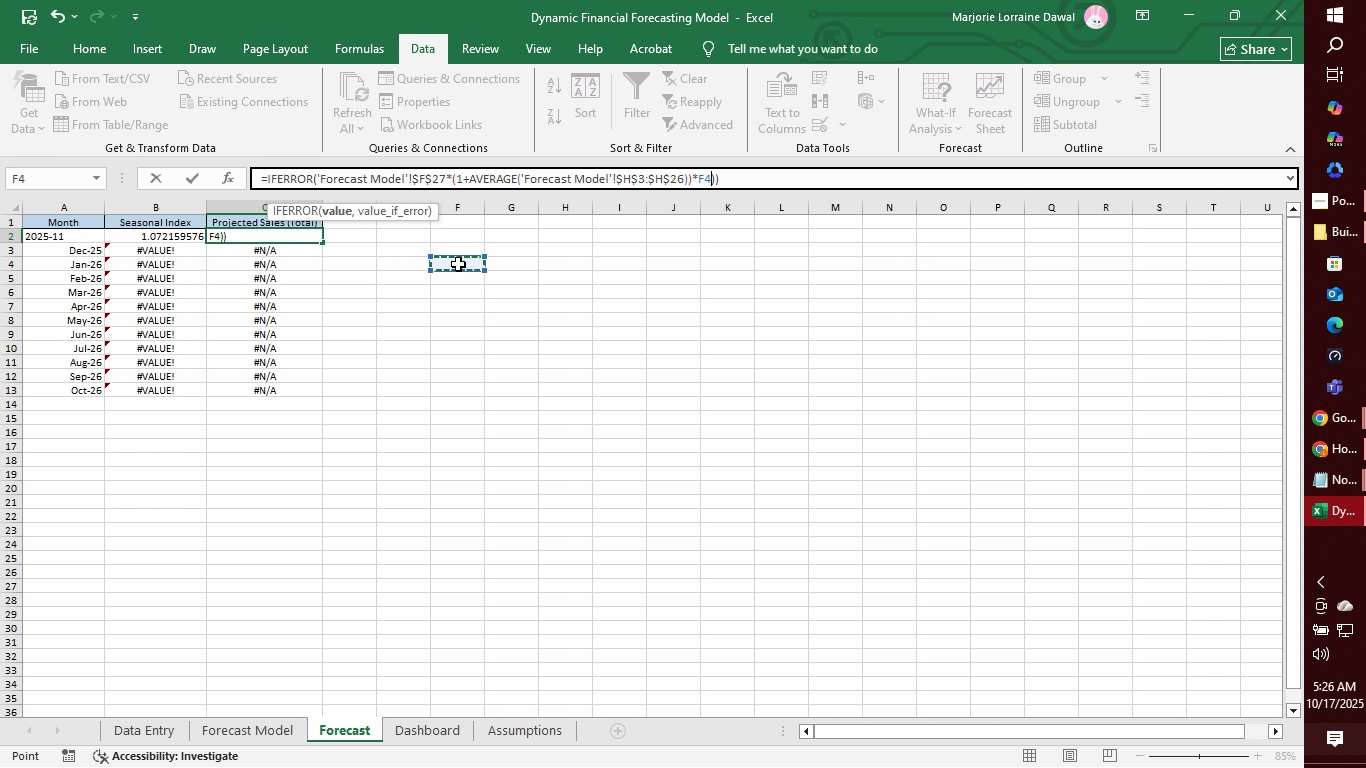 
double_click([458, 264])
 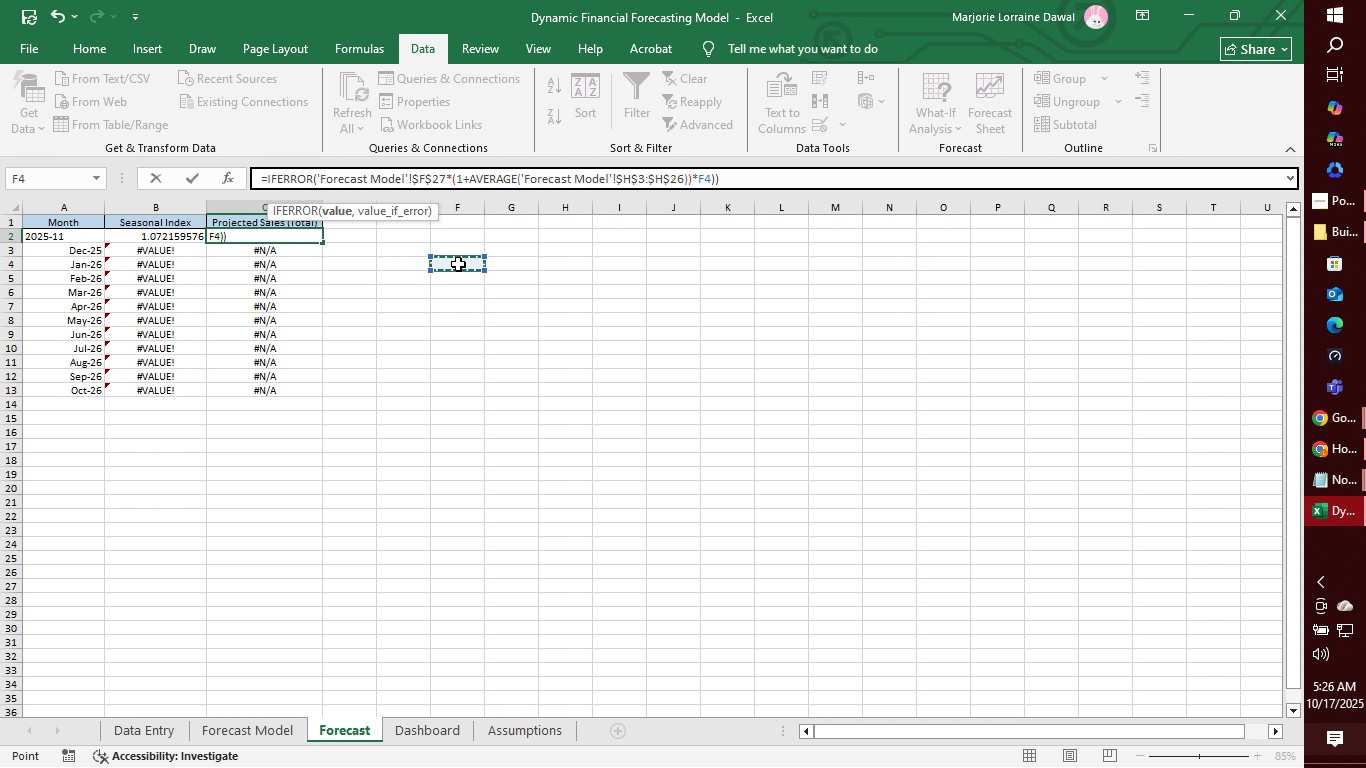 
key(Control+Z)
 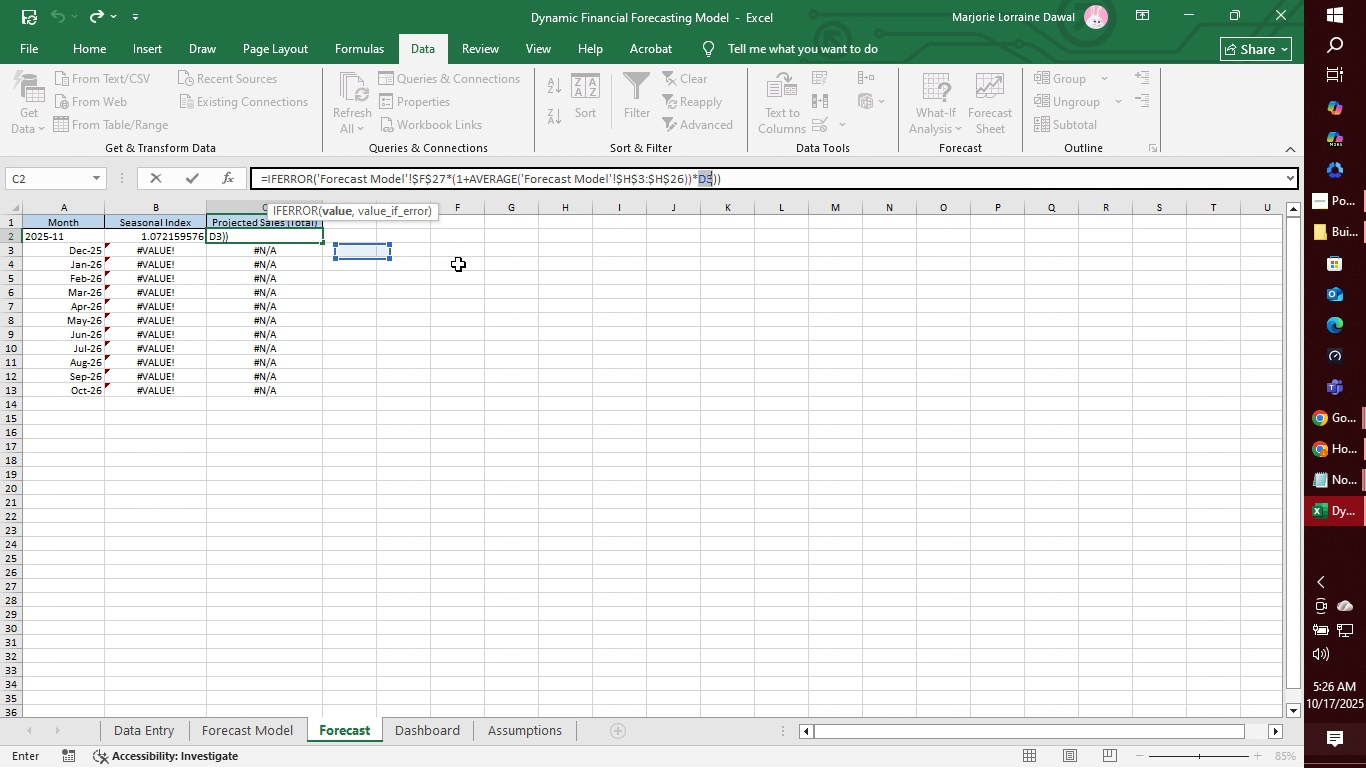 
key(Control+Z)
 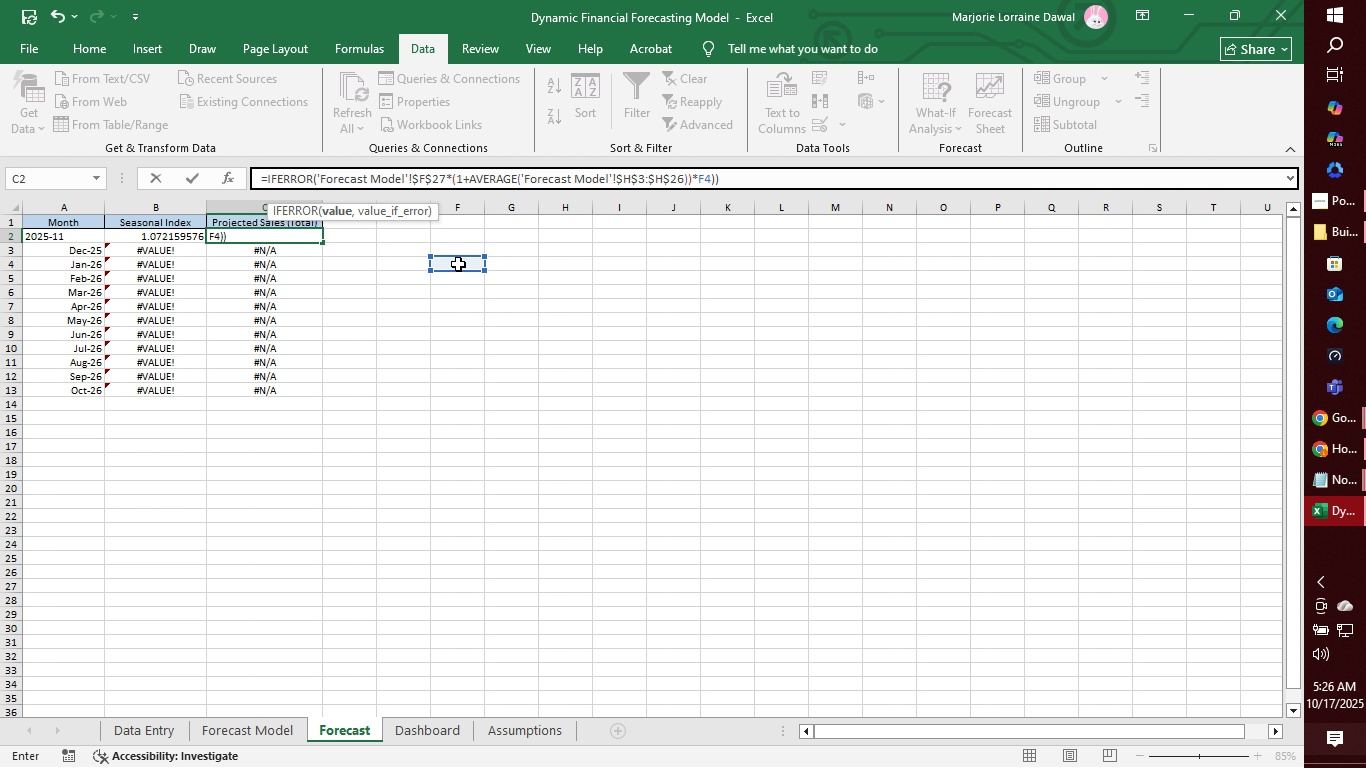 
key(Control+Z)
 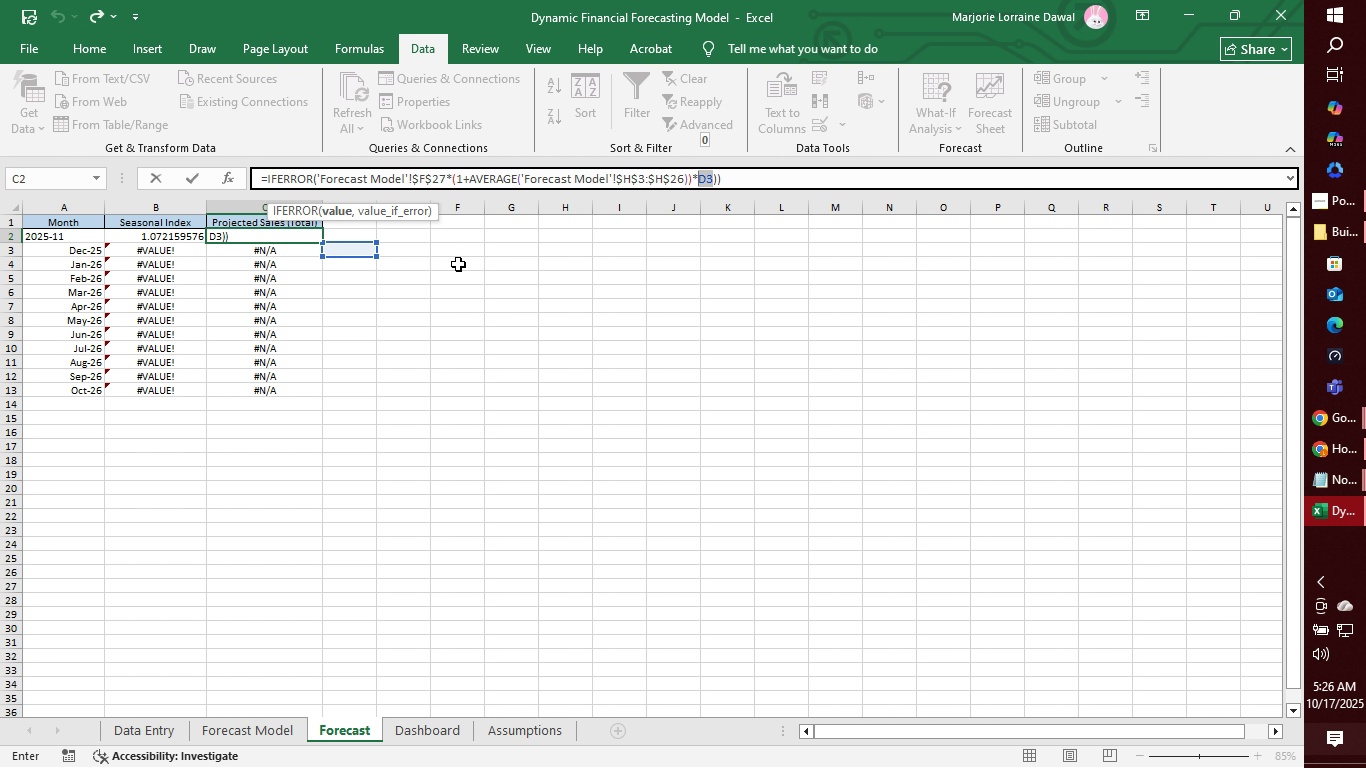 
key(Control+Z)
 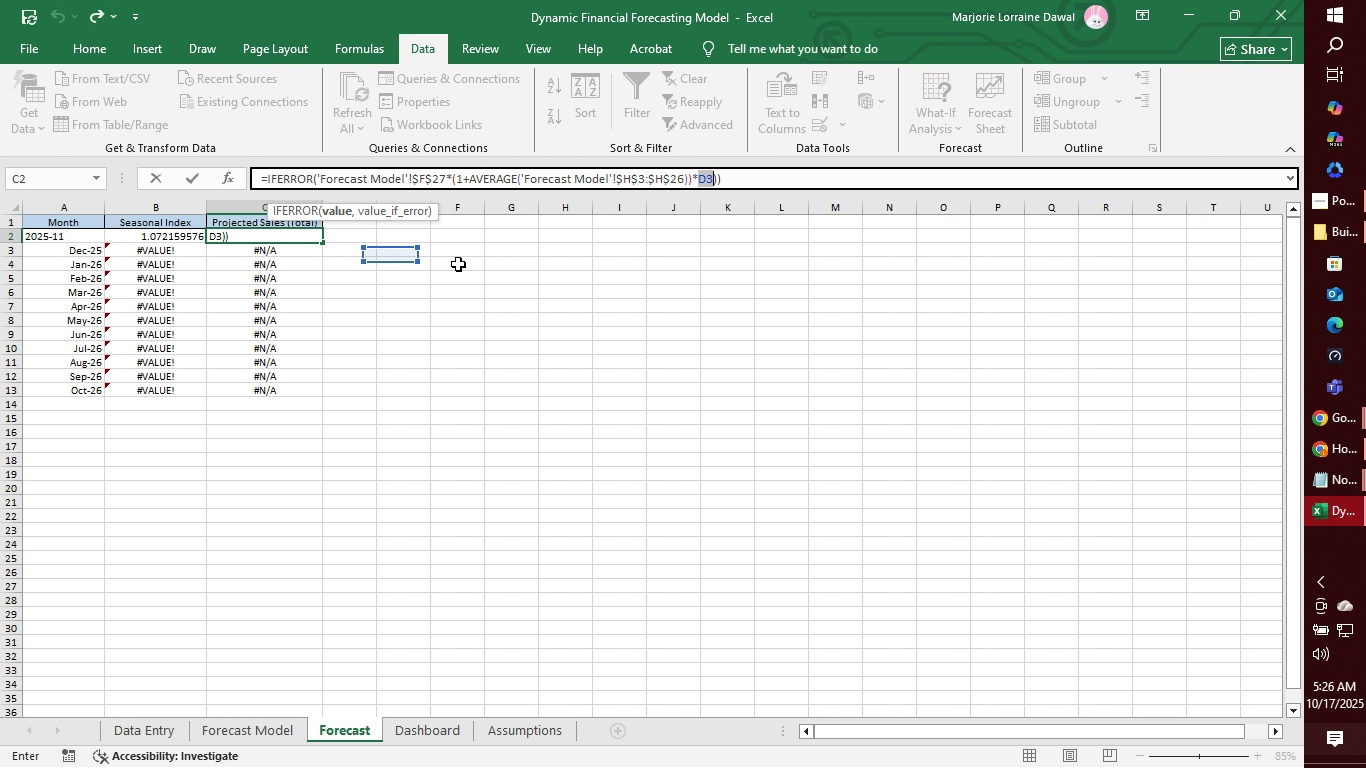 
key(Control+Z)
 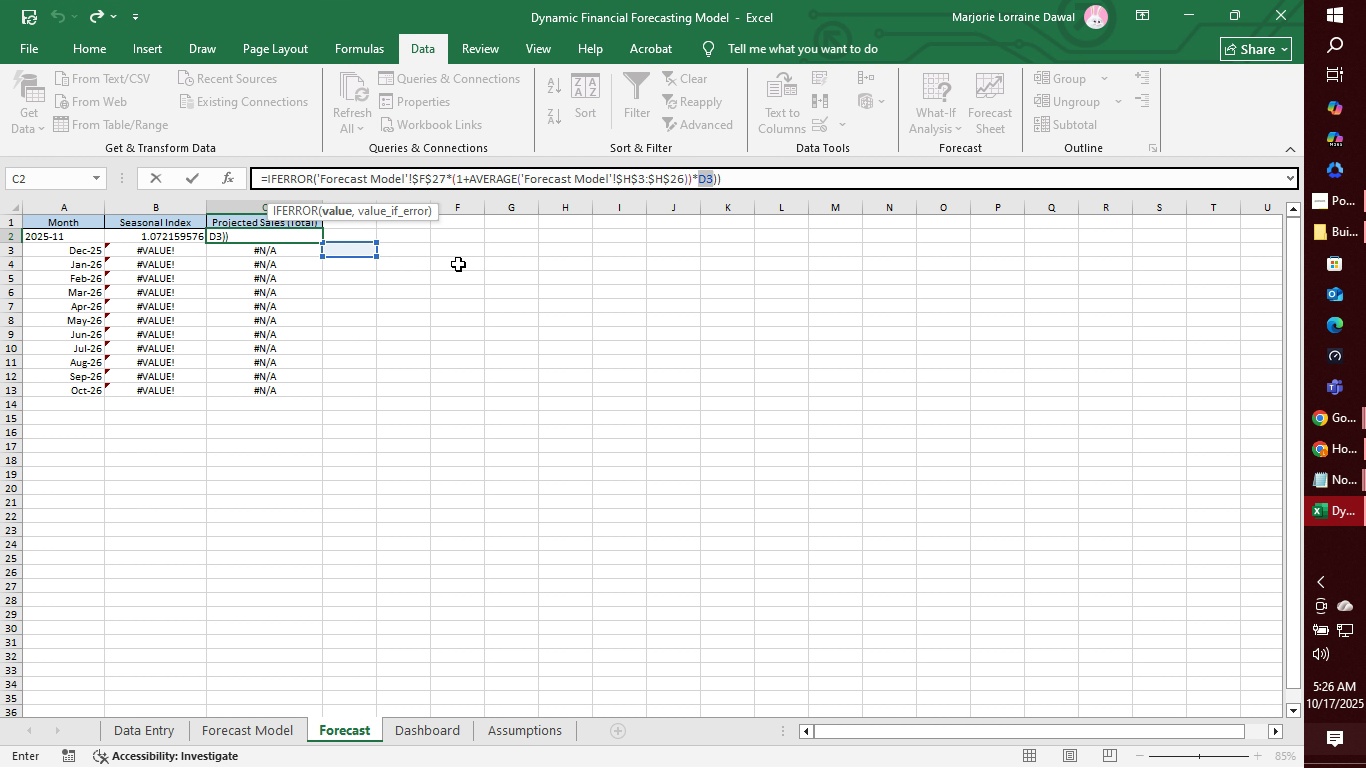 
key(Control+Z)
 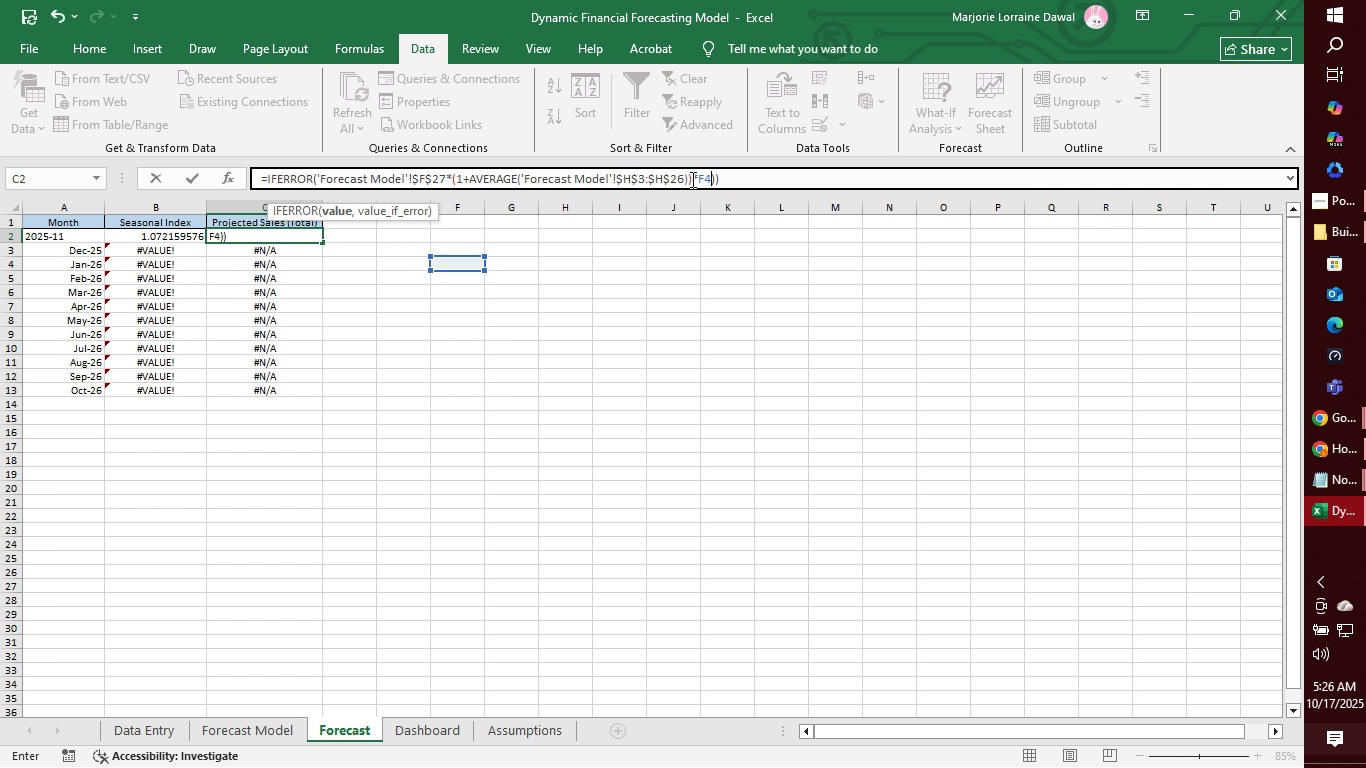 
left_click([713, 176])
 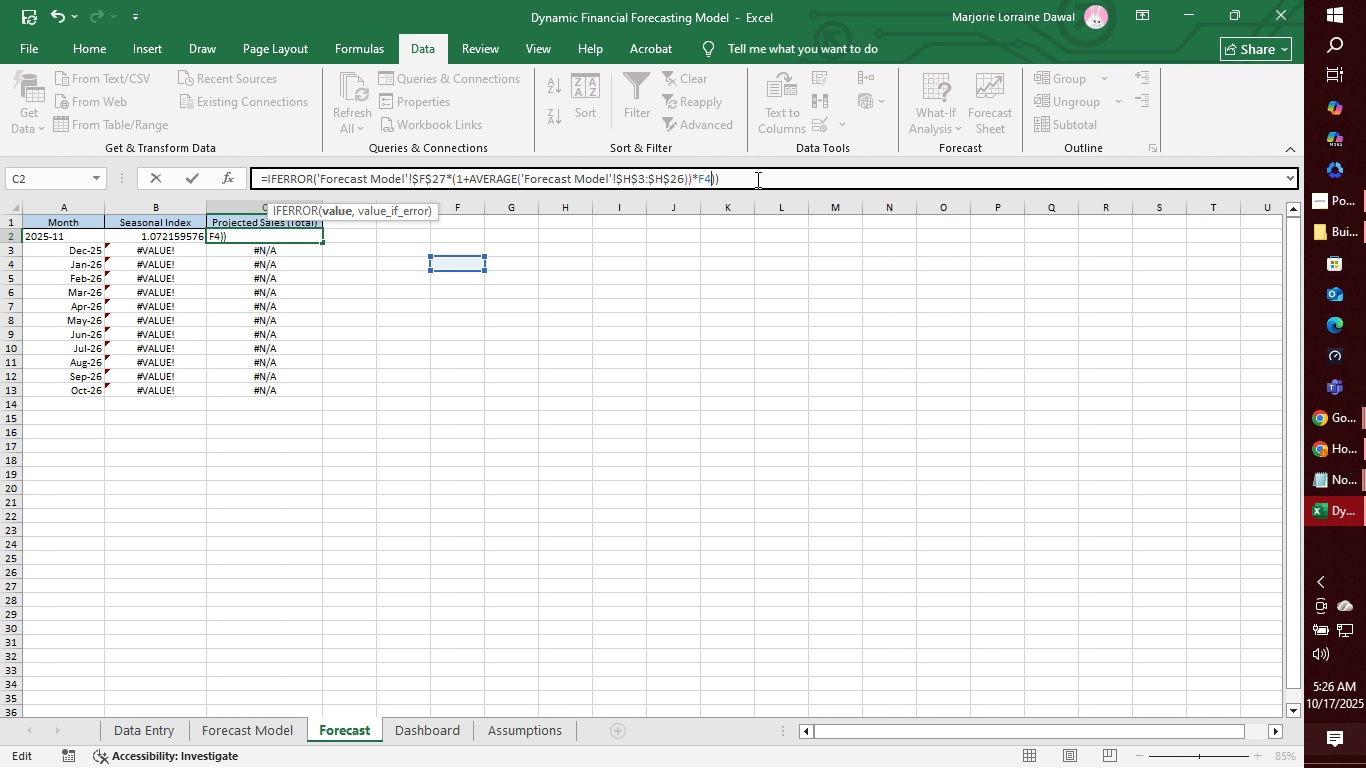 
wait(7.46)
 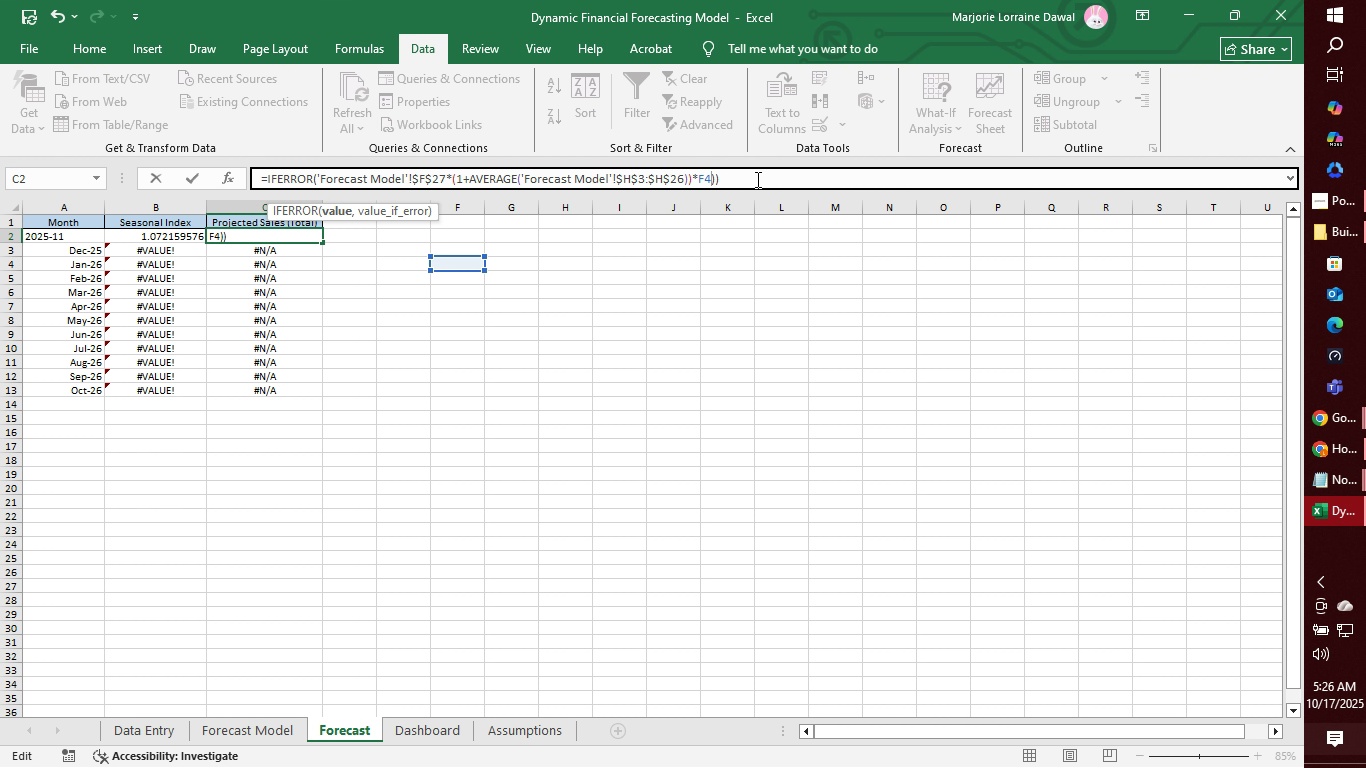 
key(Backspace)
key(Backspace)
type(b2)
 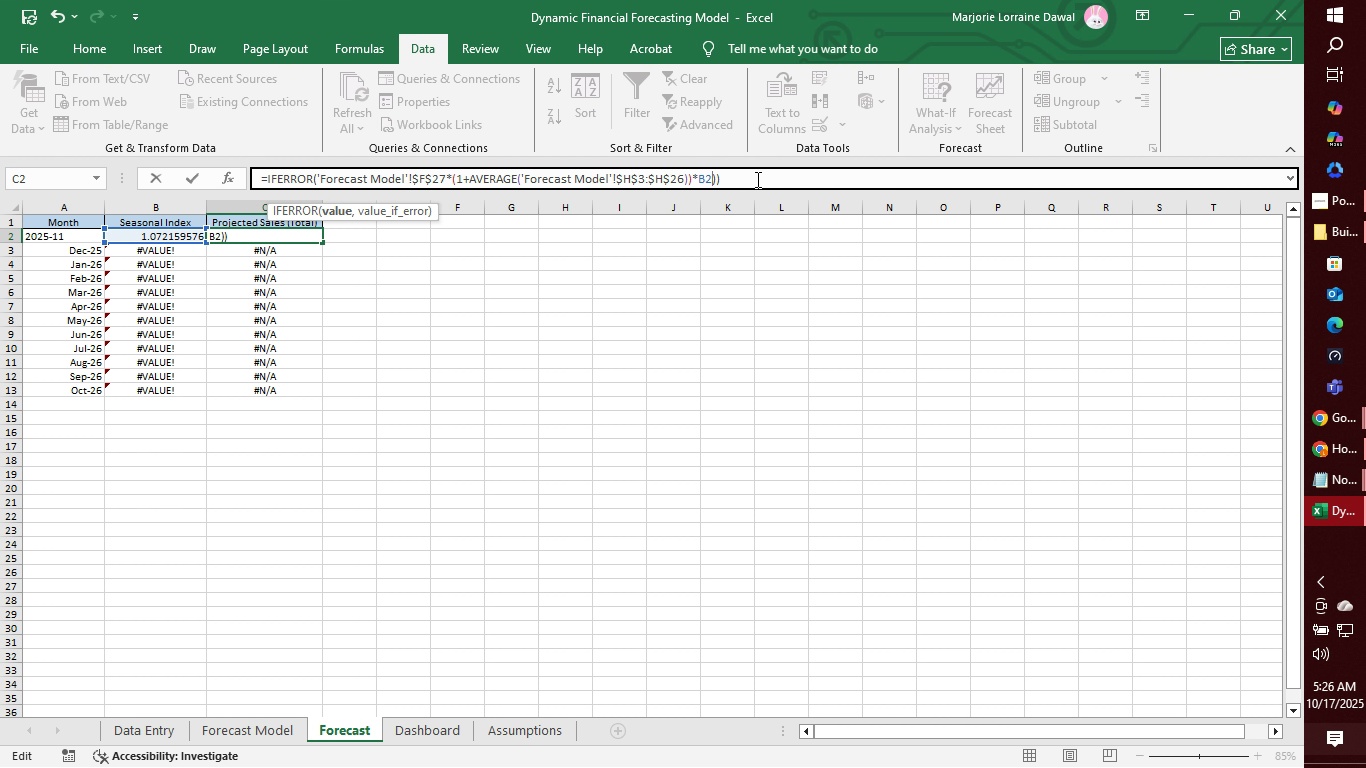 
type(,na())
key(Backspace)
 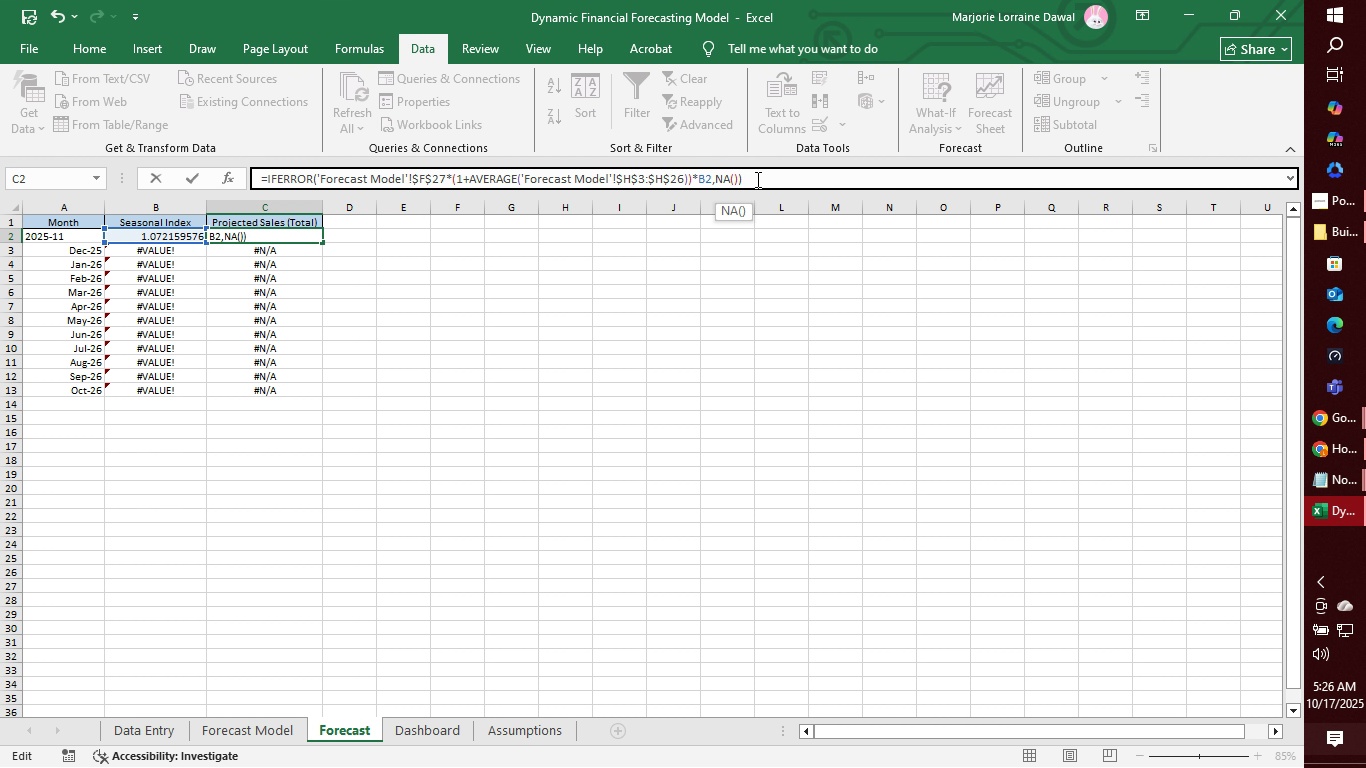 
key(Enter)
 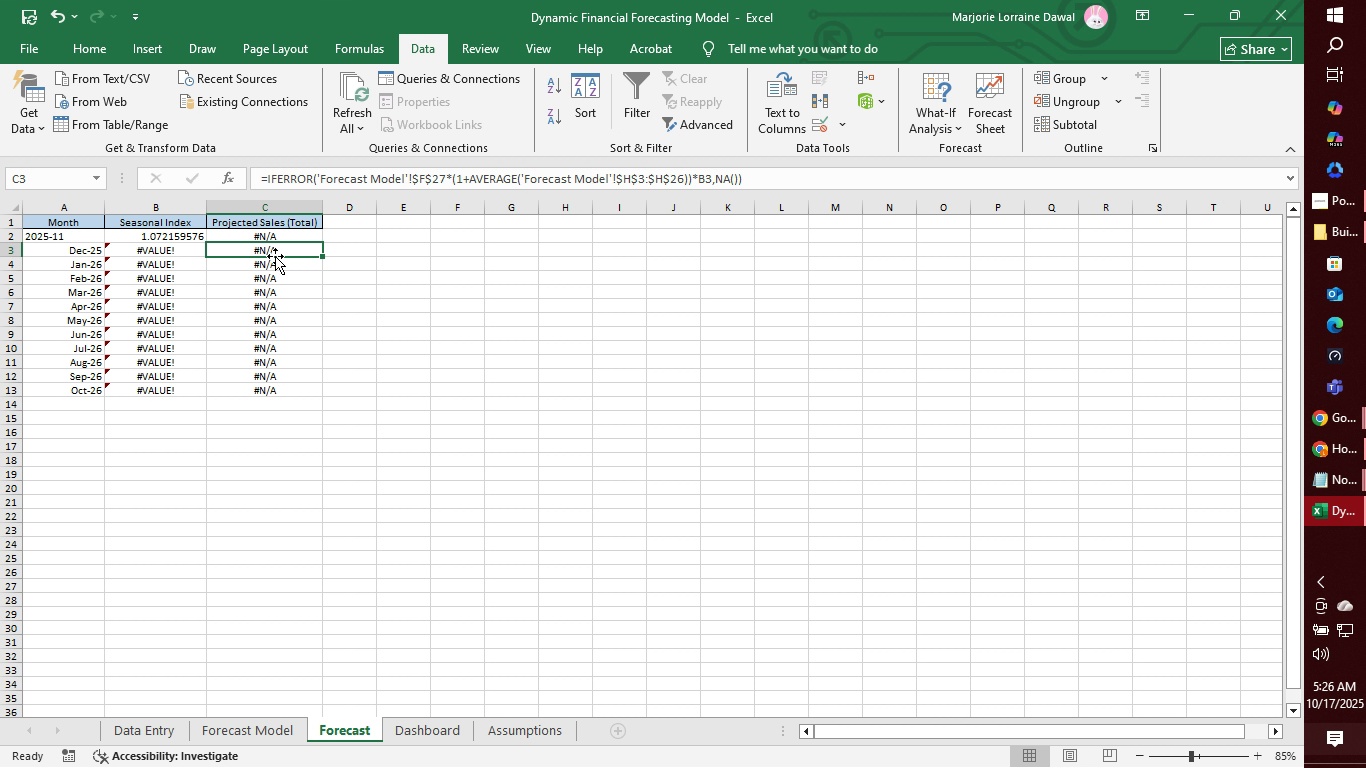 
left_click([275, 263])
 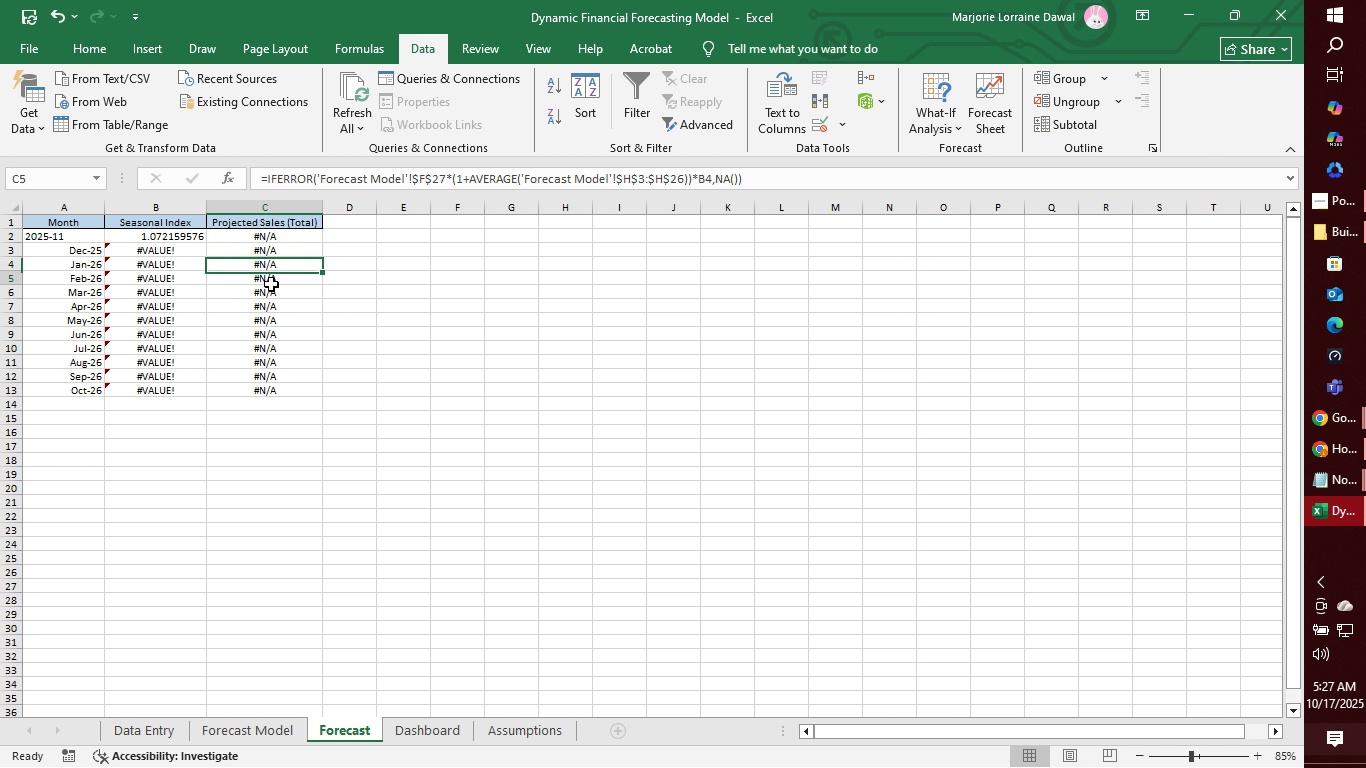 
double_click([271, 284])
 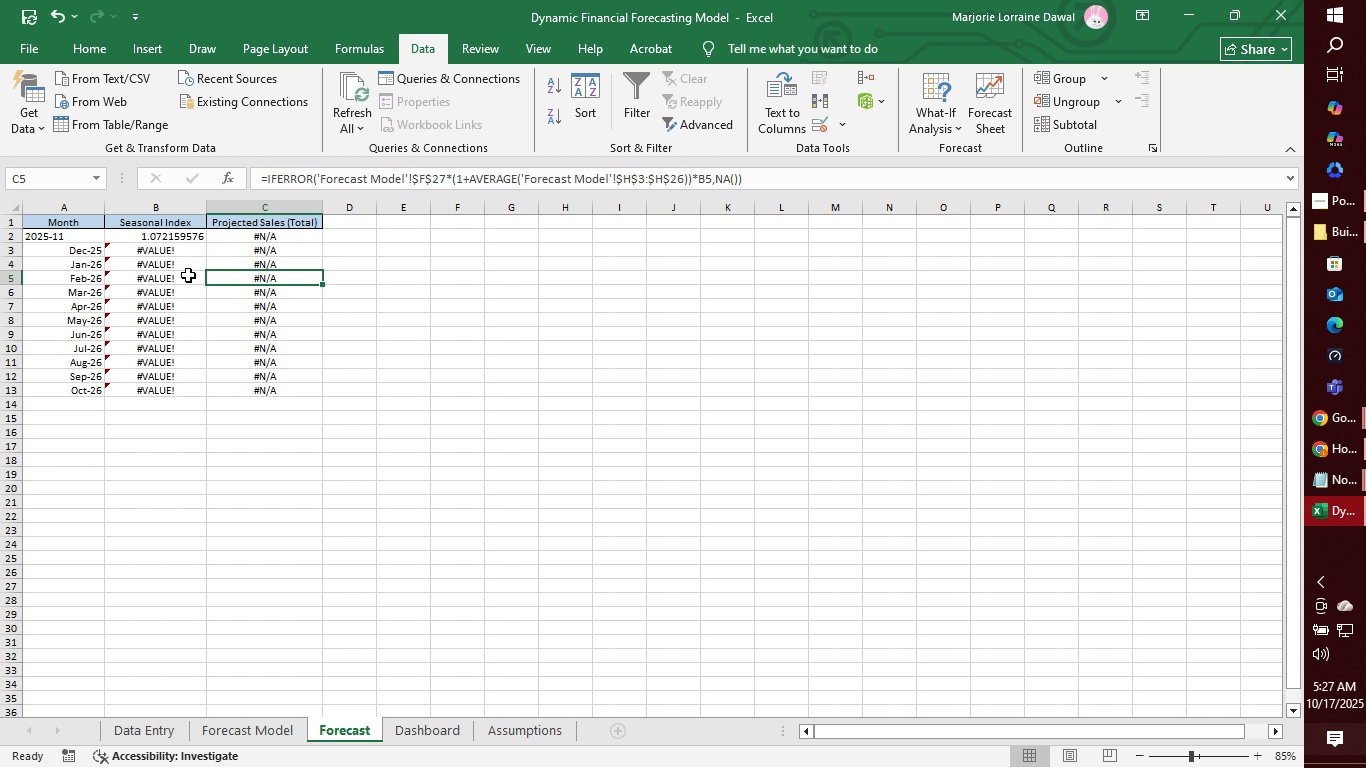 
left_click_drag(start_coordinate=[89, 248], to_coordinate=[82, 386])
 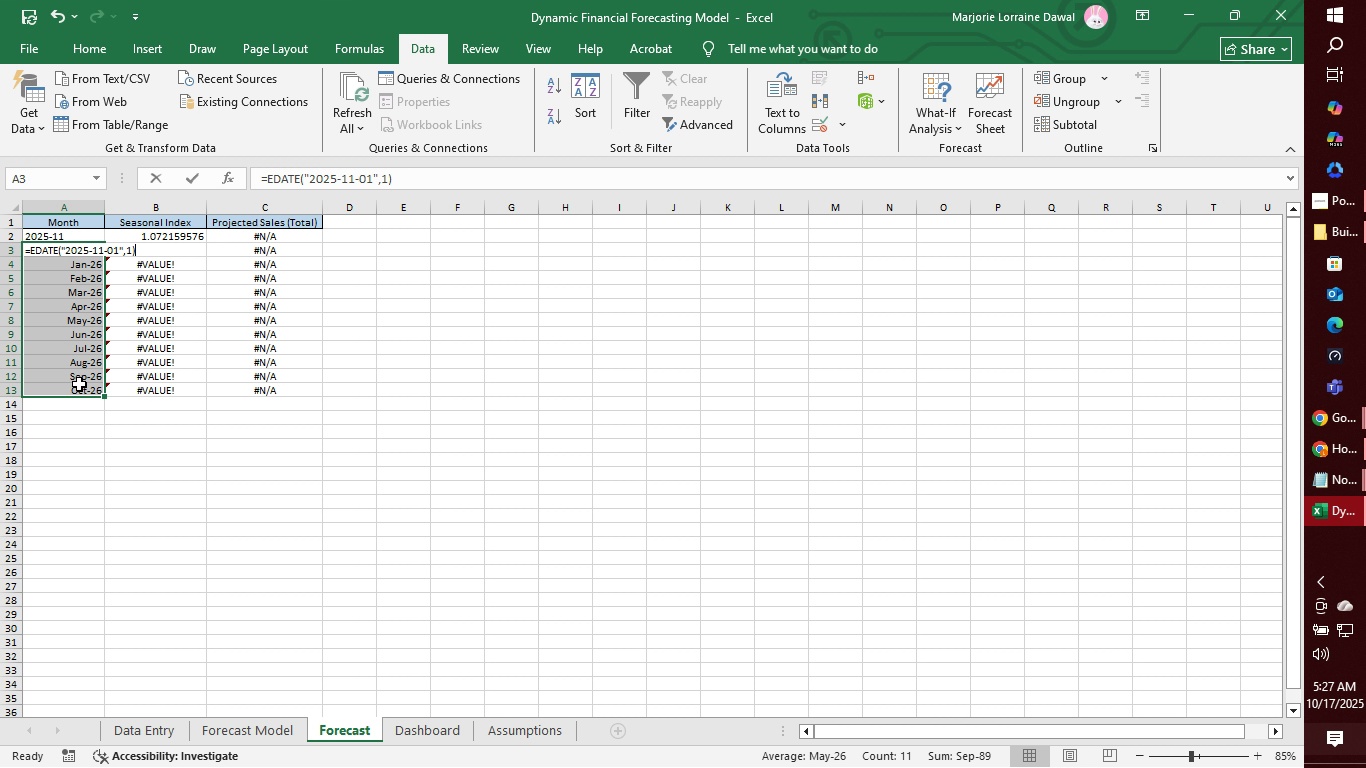 
key(Backspace)
 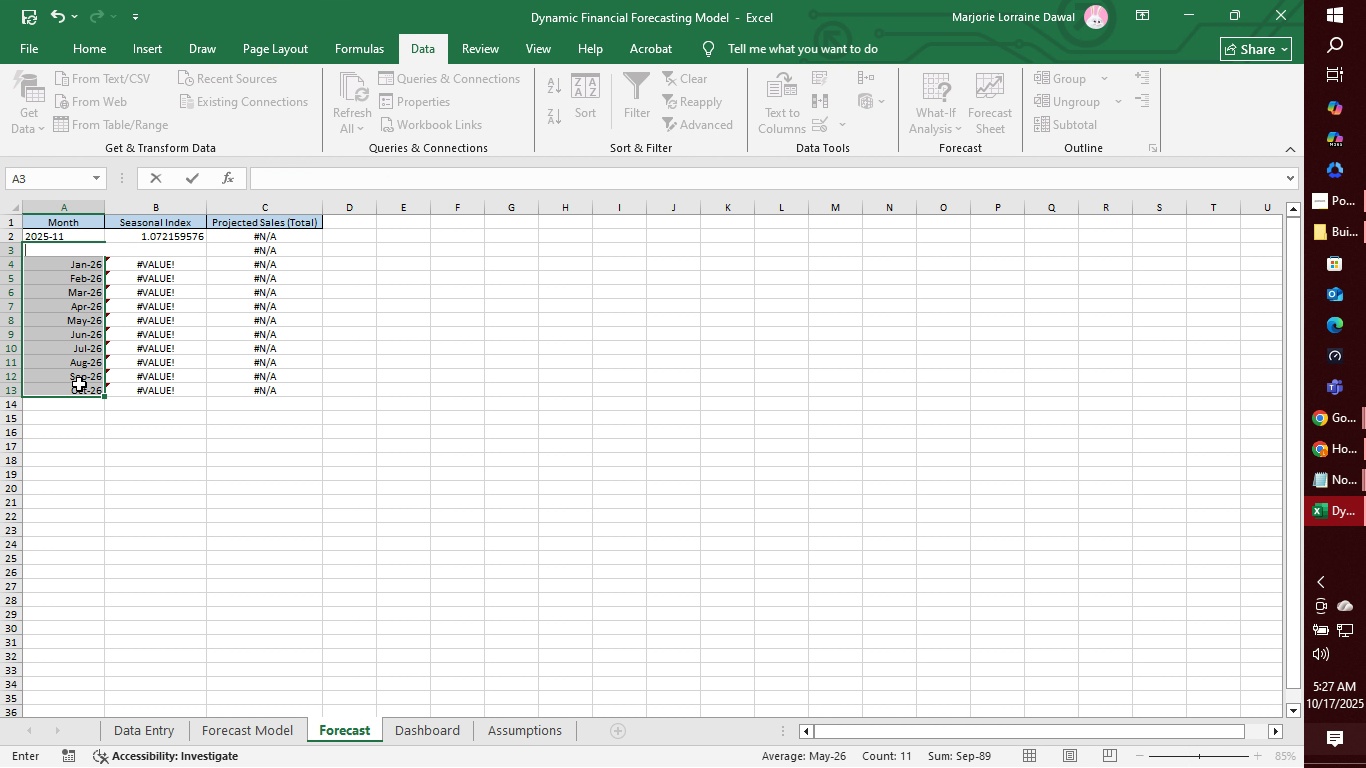 
key(Delete)
 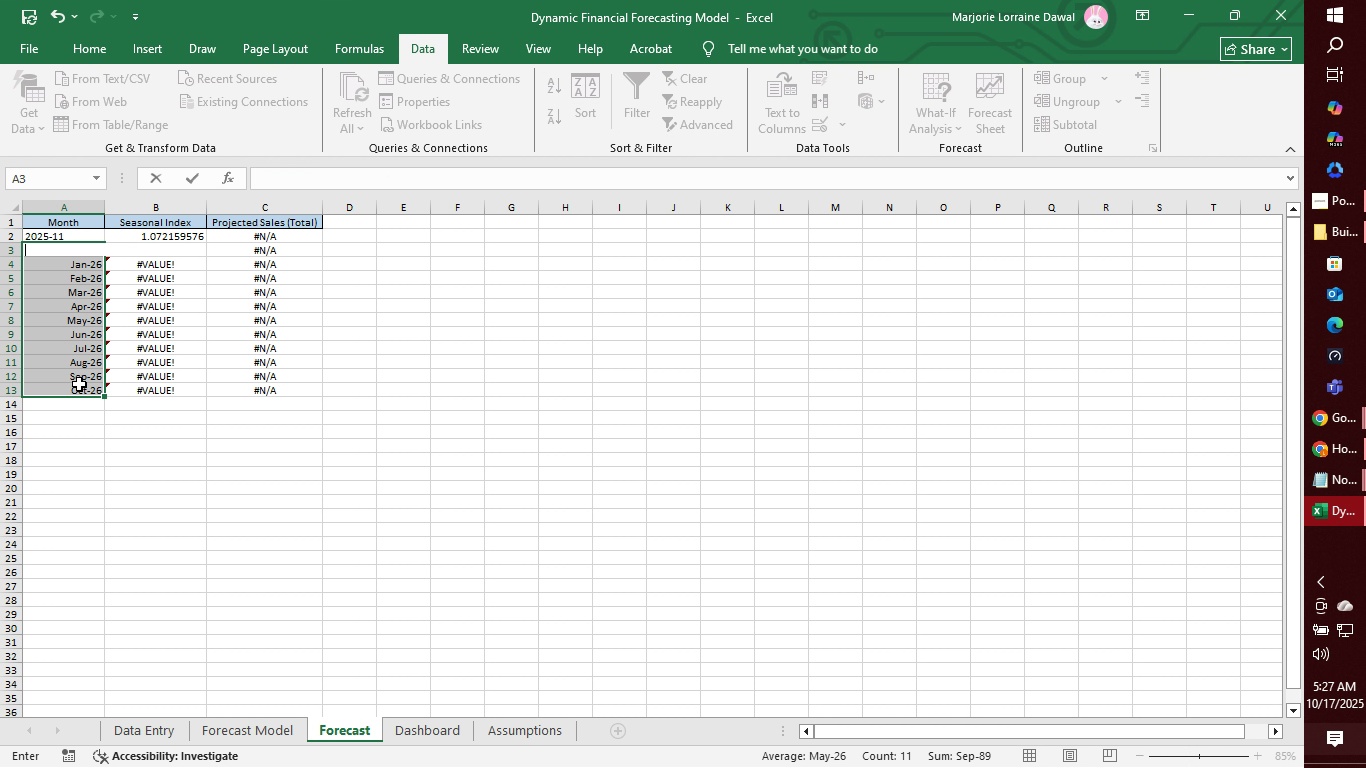 
key(Delete)
 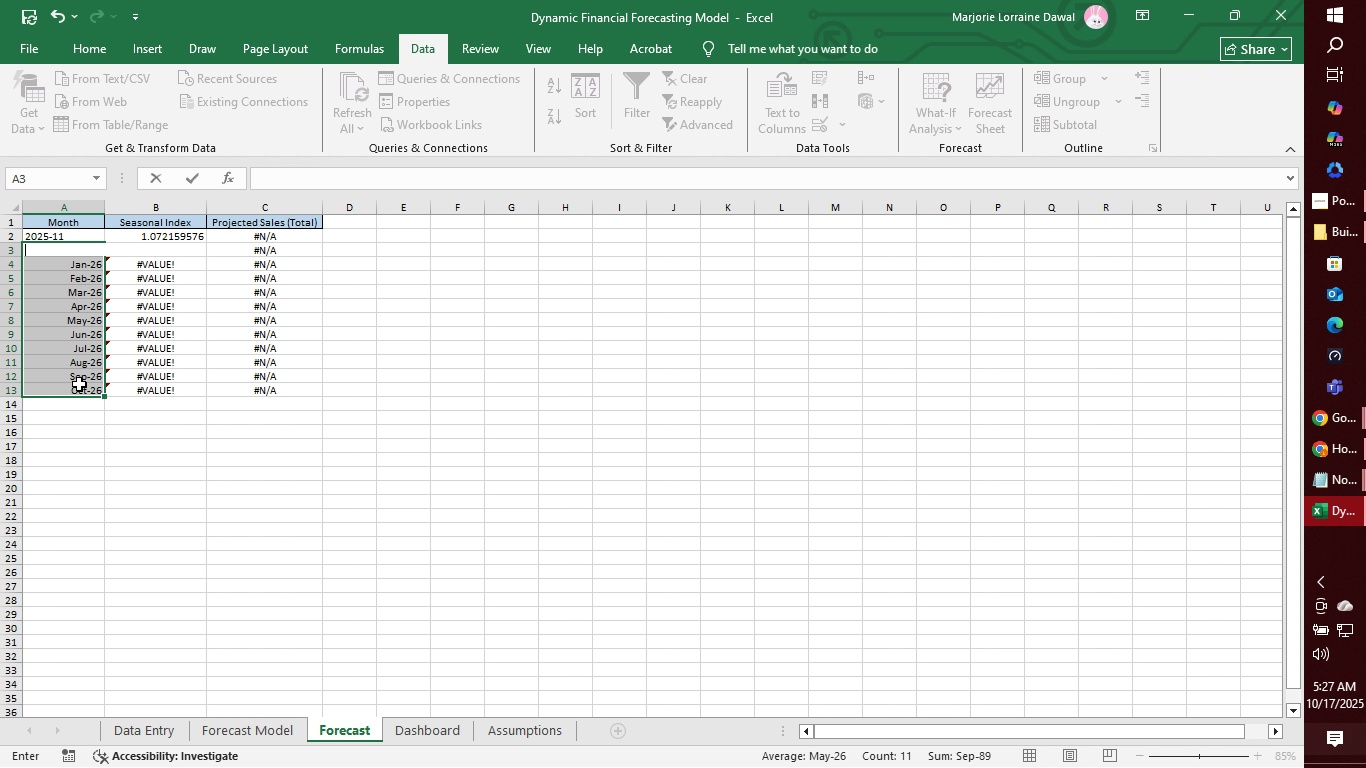 
key(Delete)
 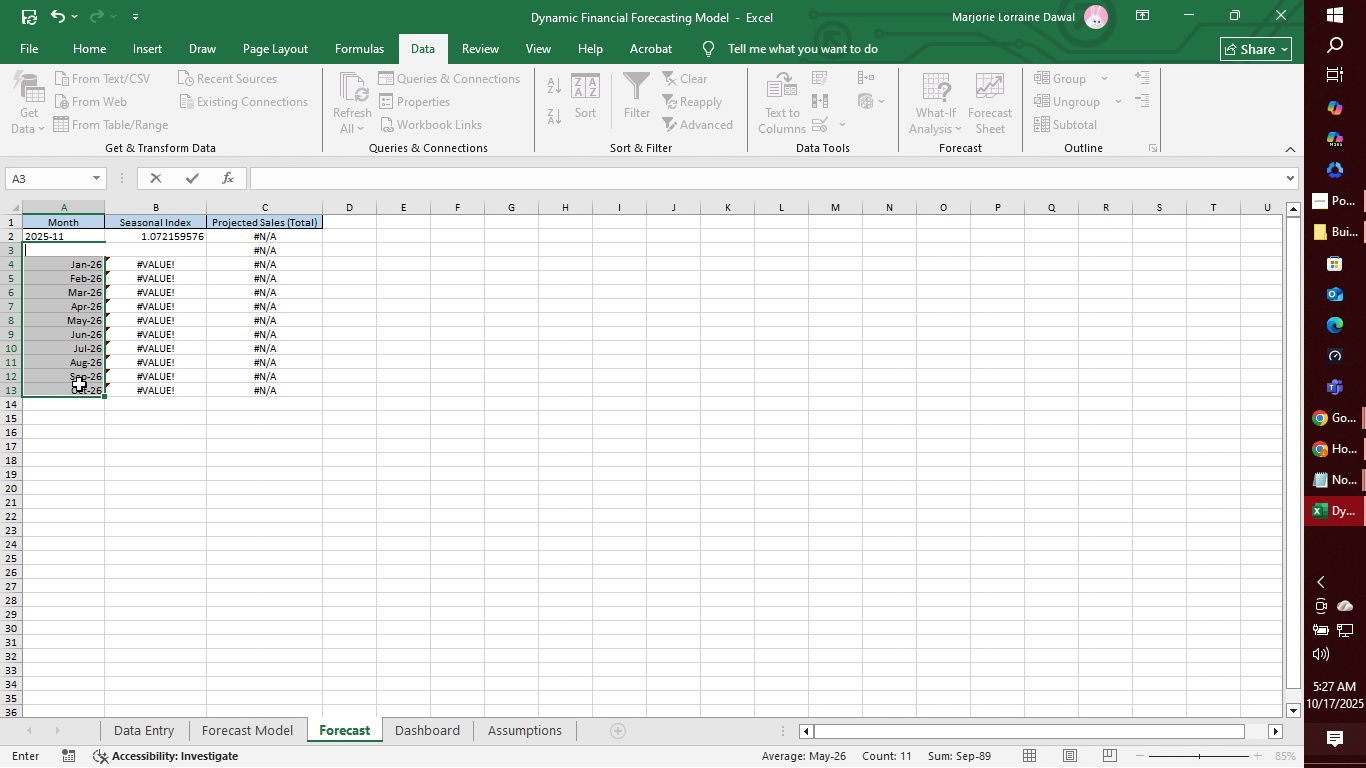 
key(Delete)
 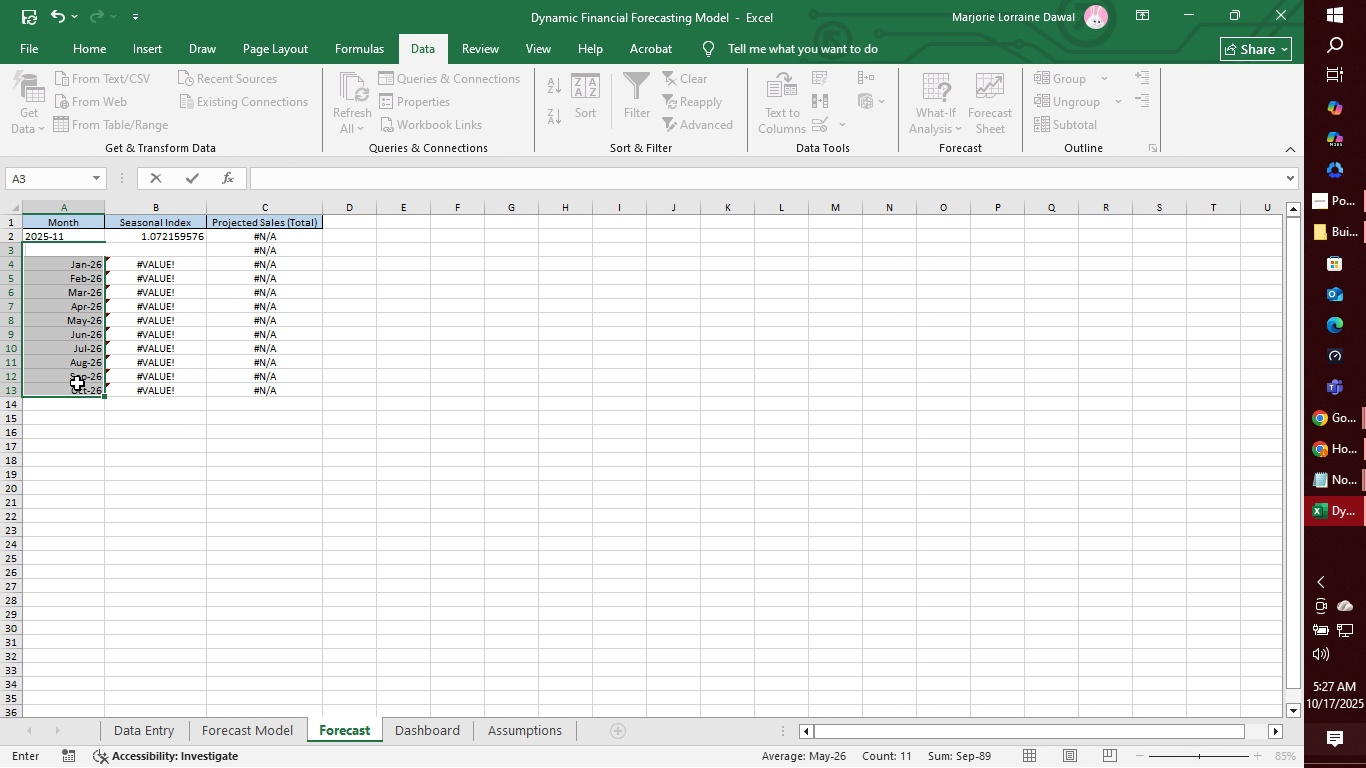 
left_click([77, 383])
 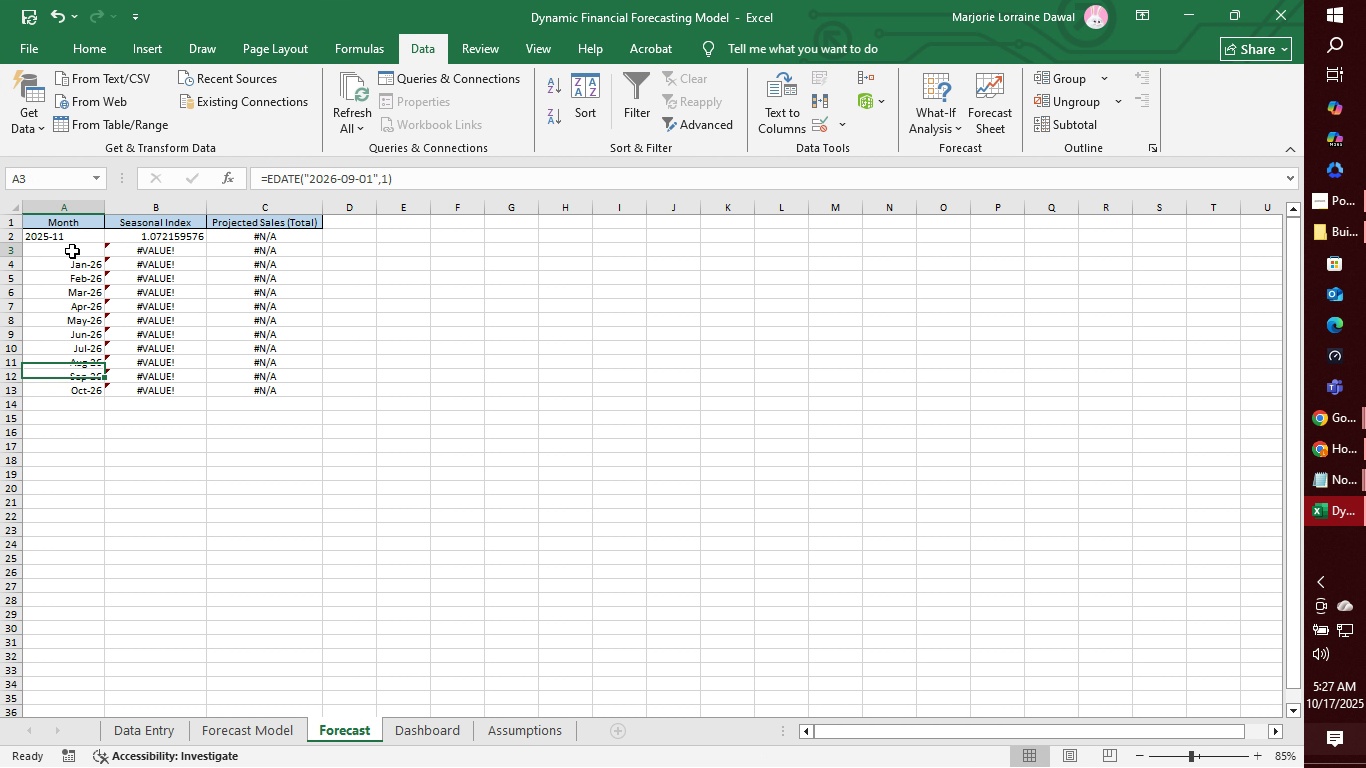 
left_click_drag(start_coordinate=[72, 251], to_coordinate=[53, 388])
 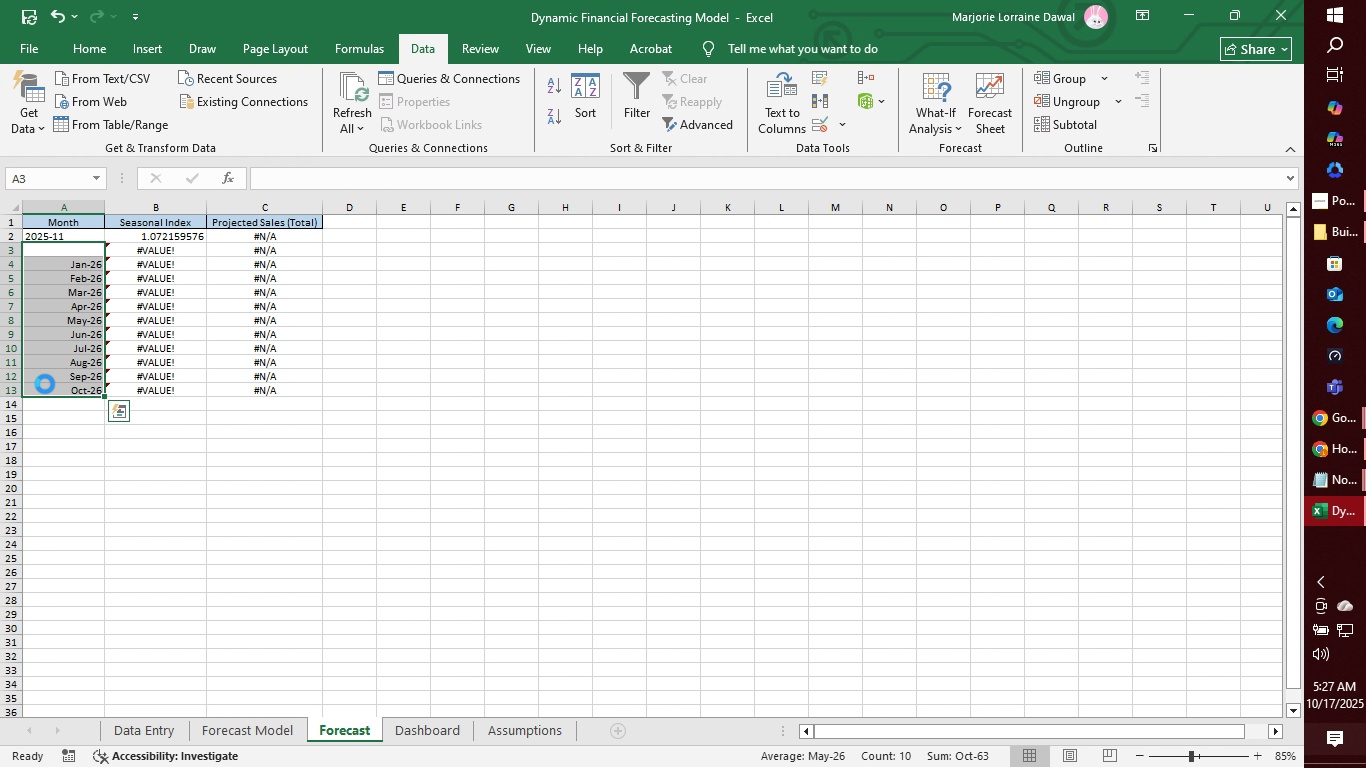 
key(Delete)
 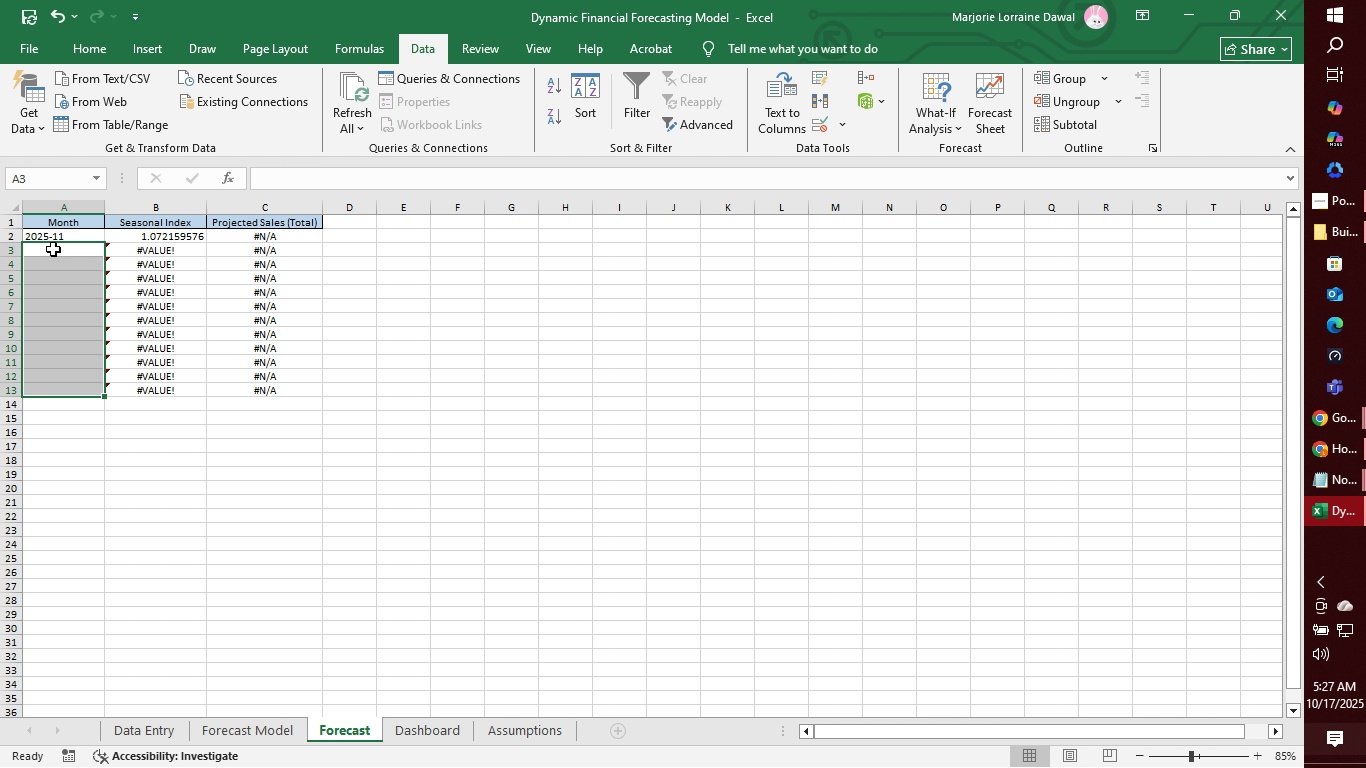 
left_click([53, 248])
 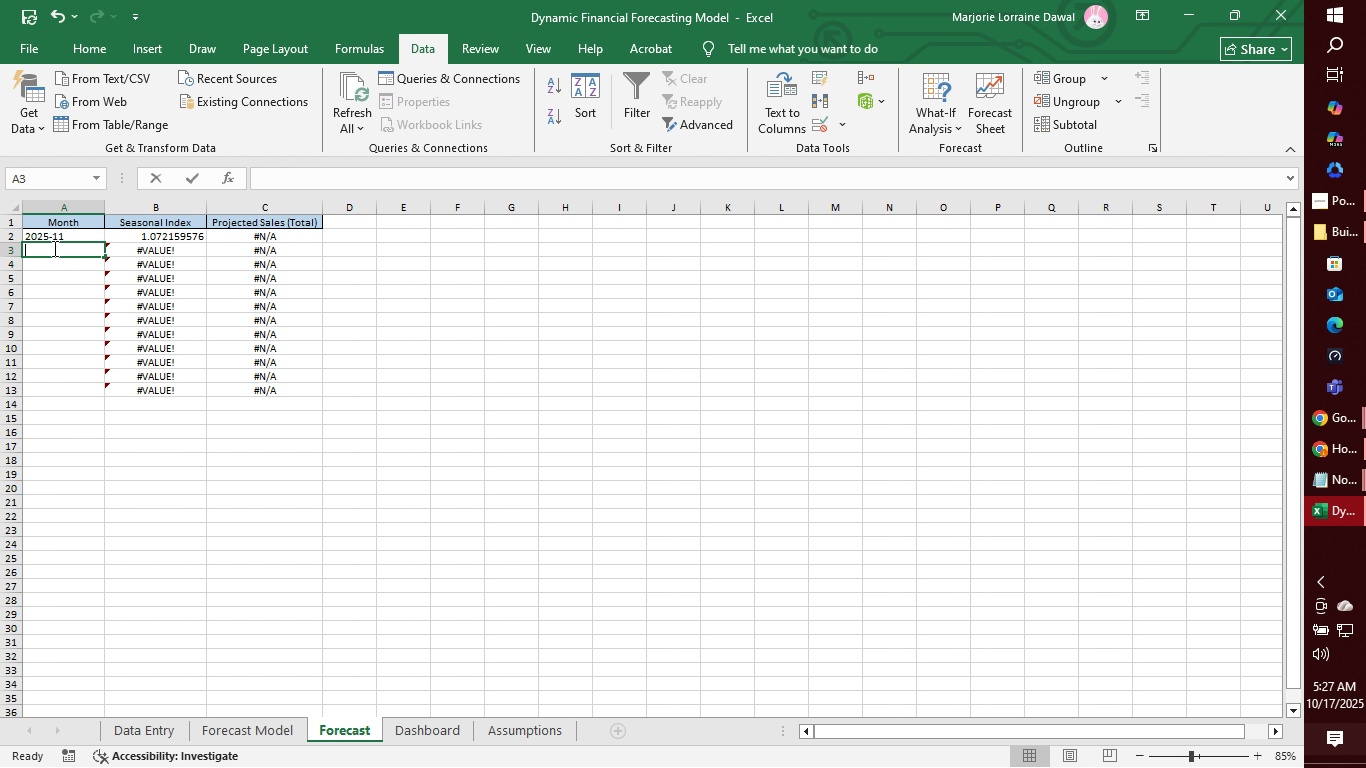 
type(2025-12)
 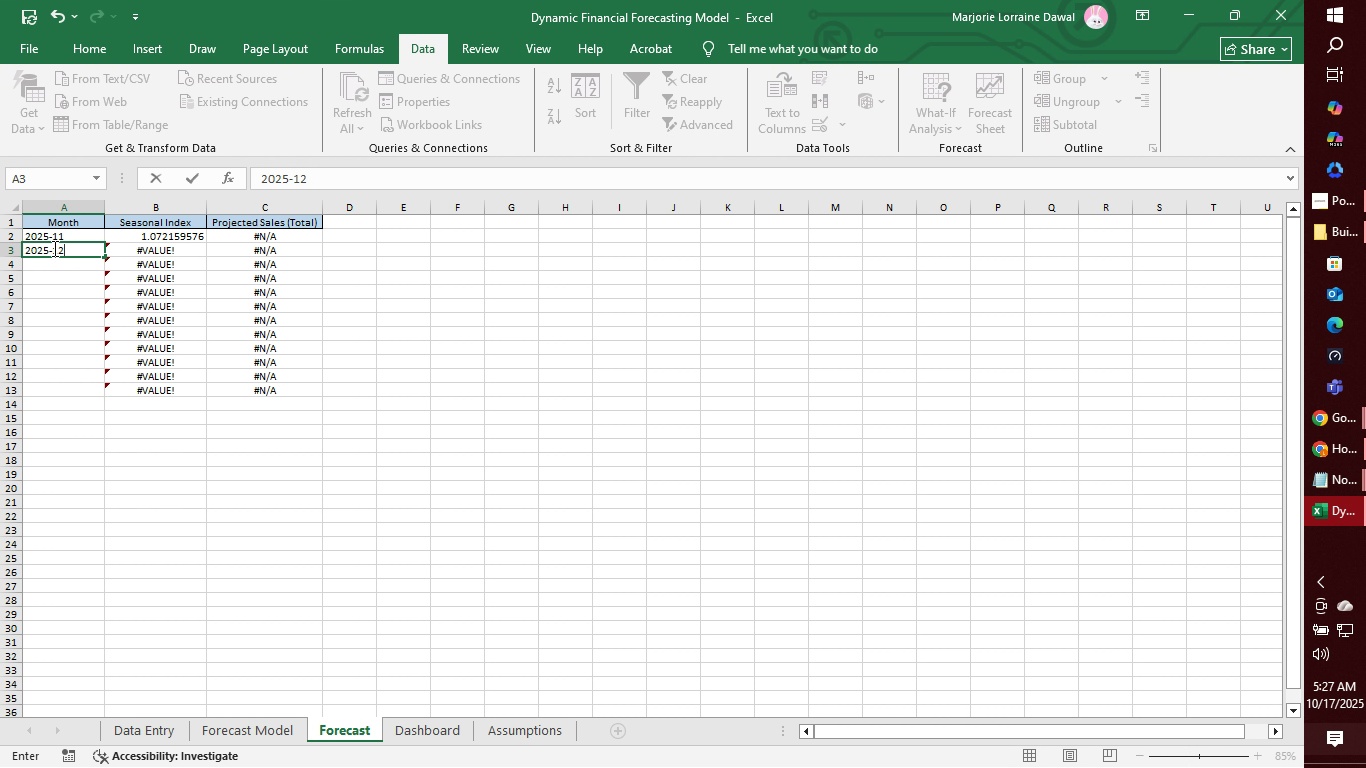 
key(Enter)
 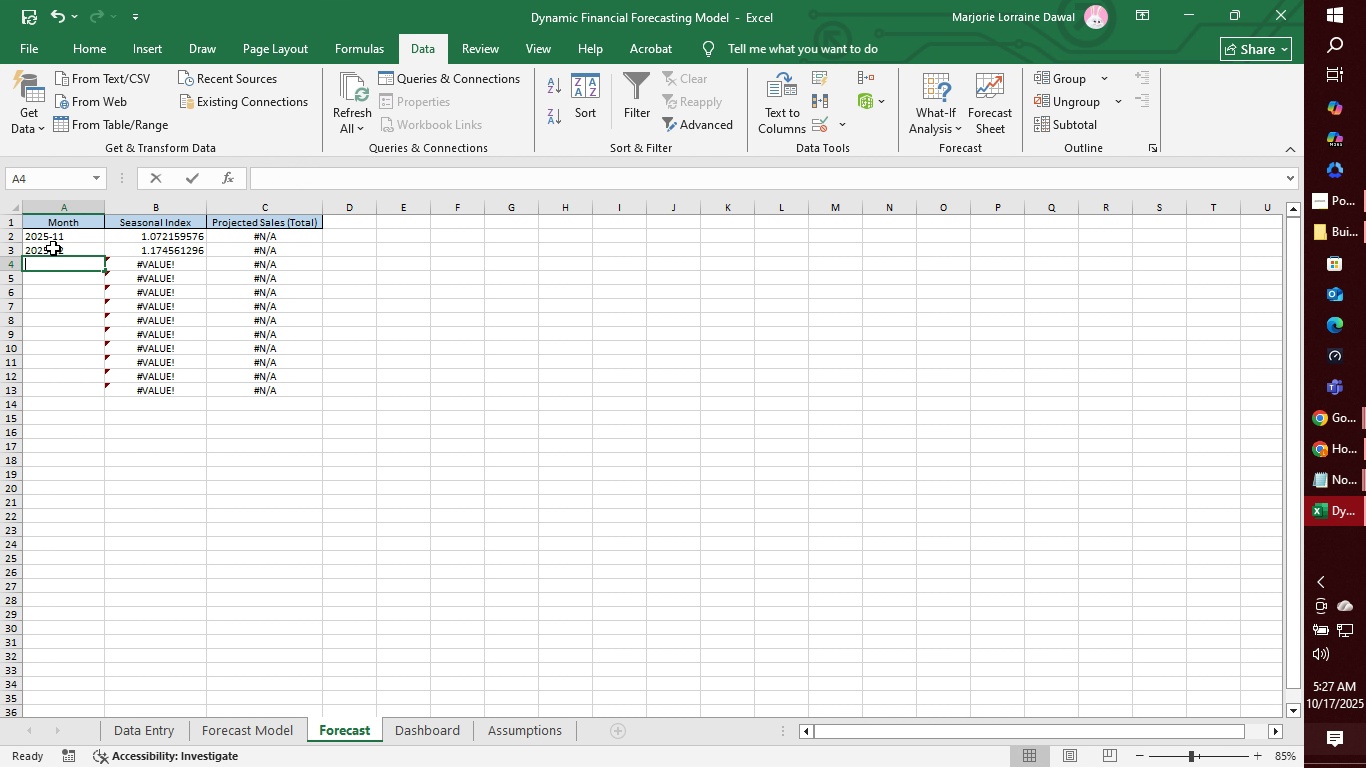 
type(2016-01)
 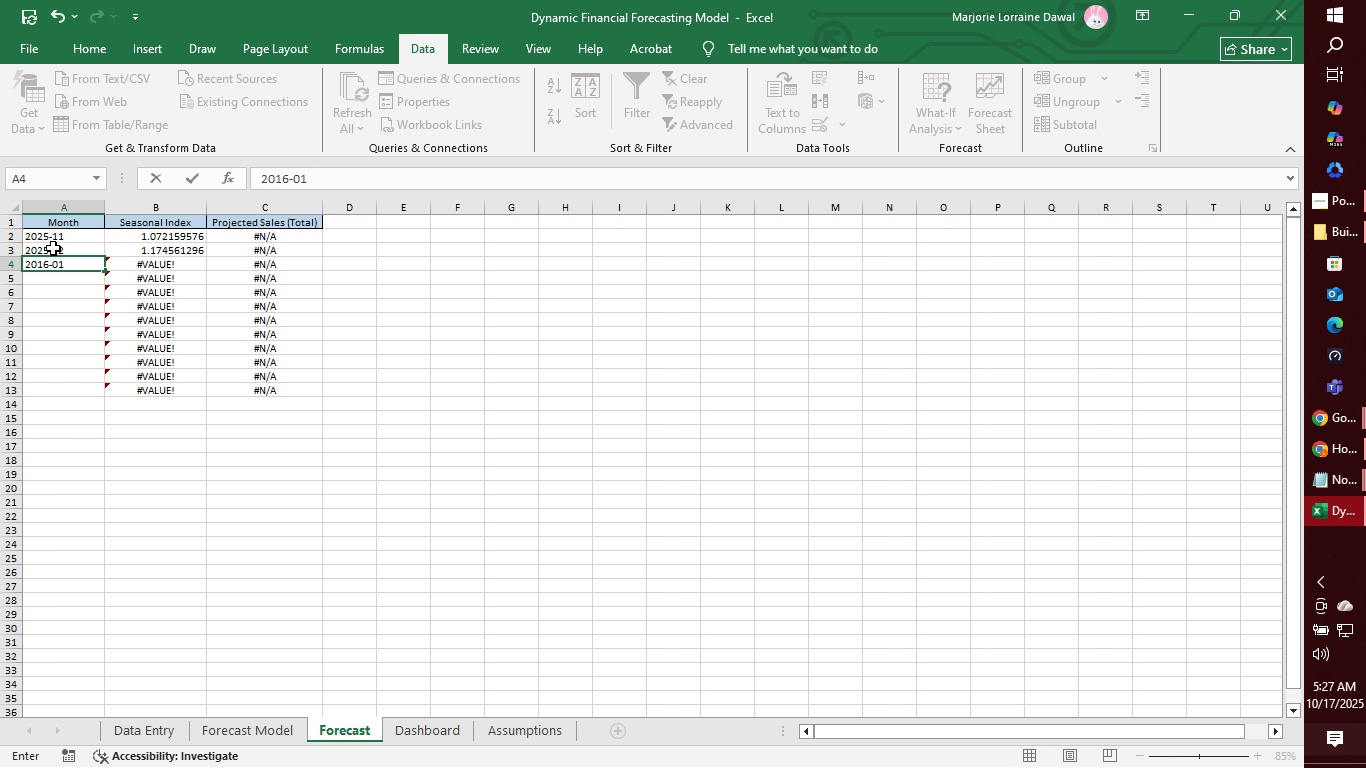 
key(Enter)
 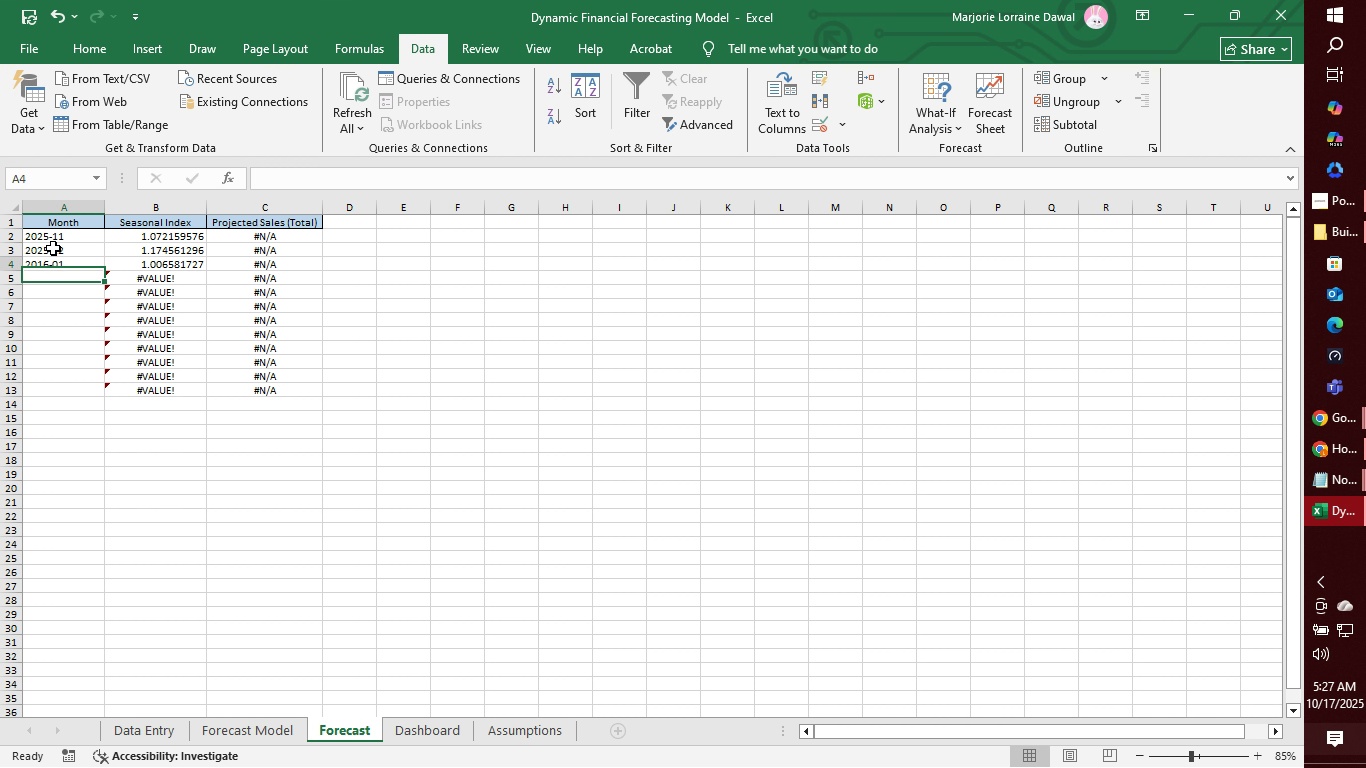 
key(ArrowUp)
 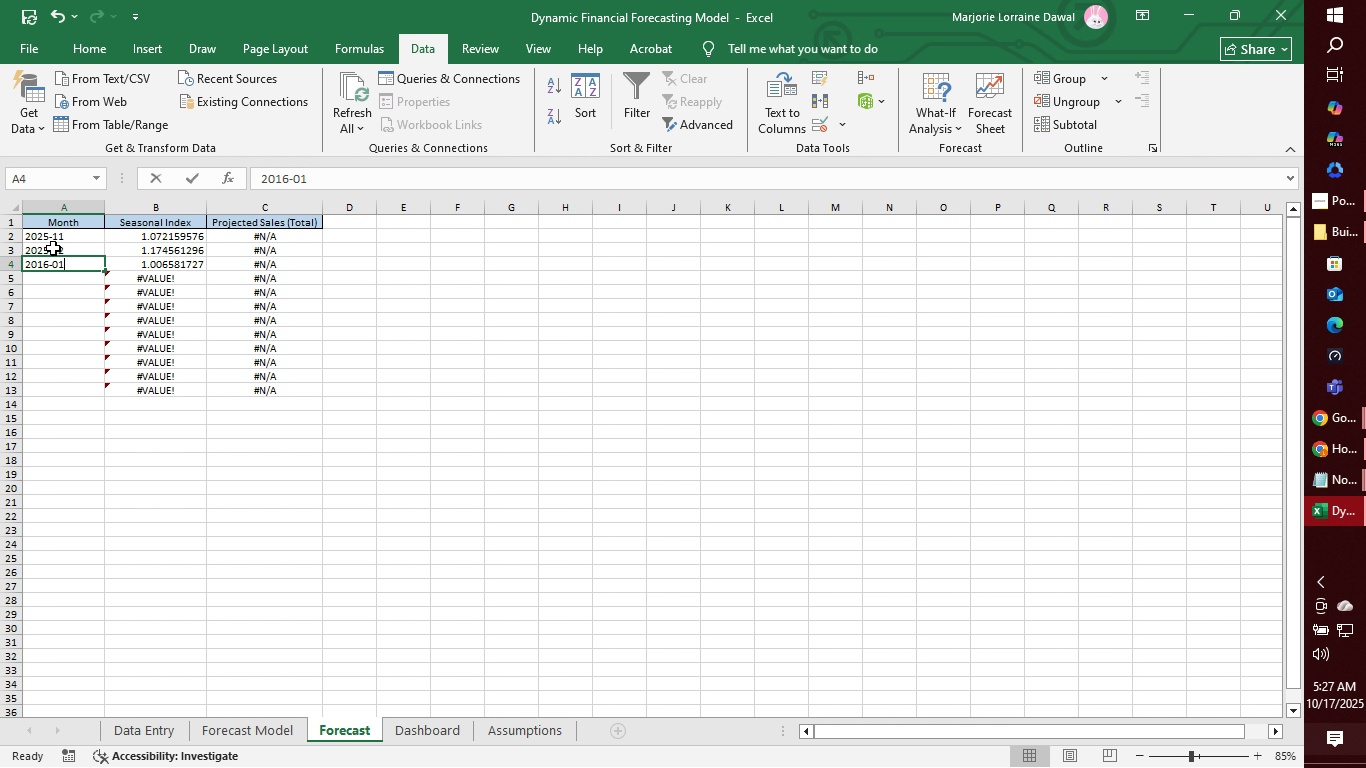 
type(2026-01)
 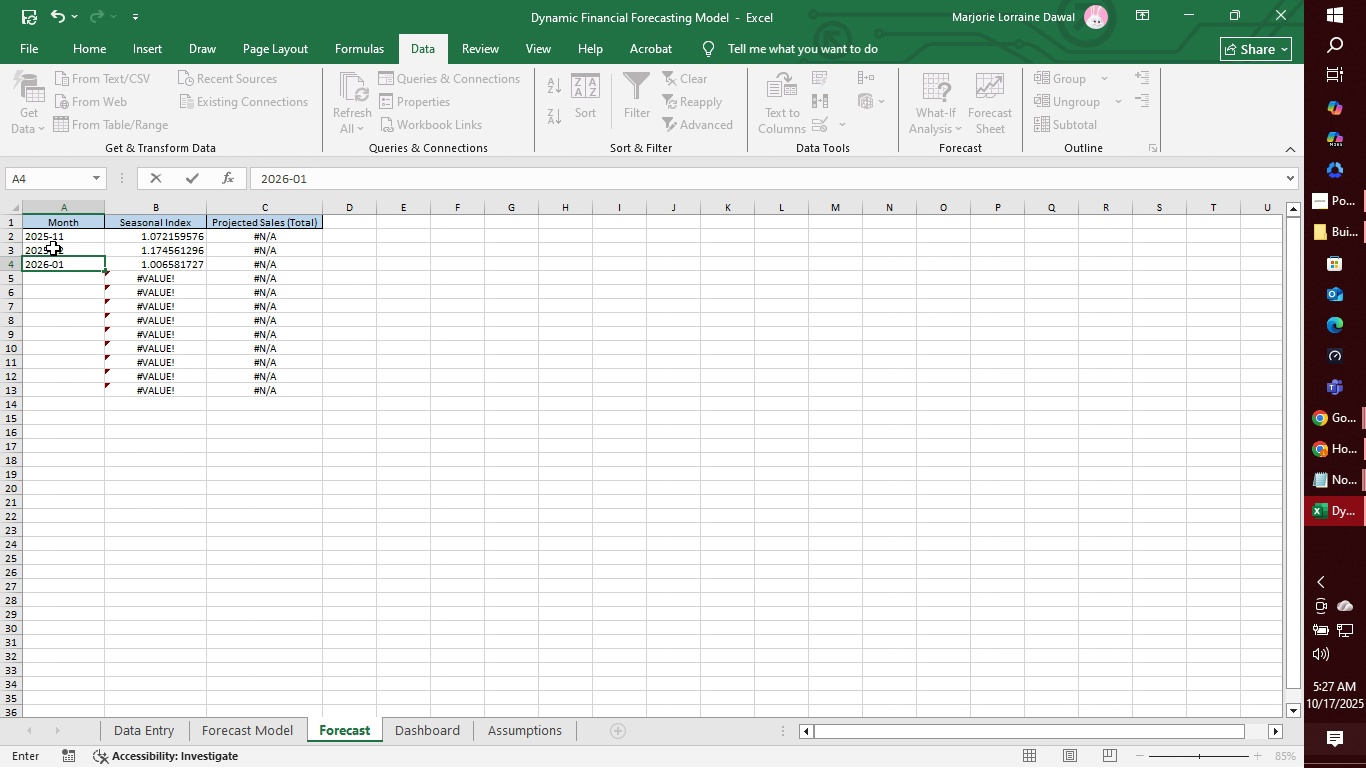 
key(Enter)
 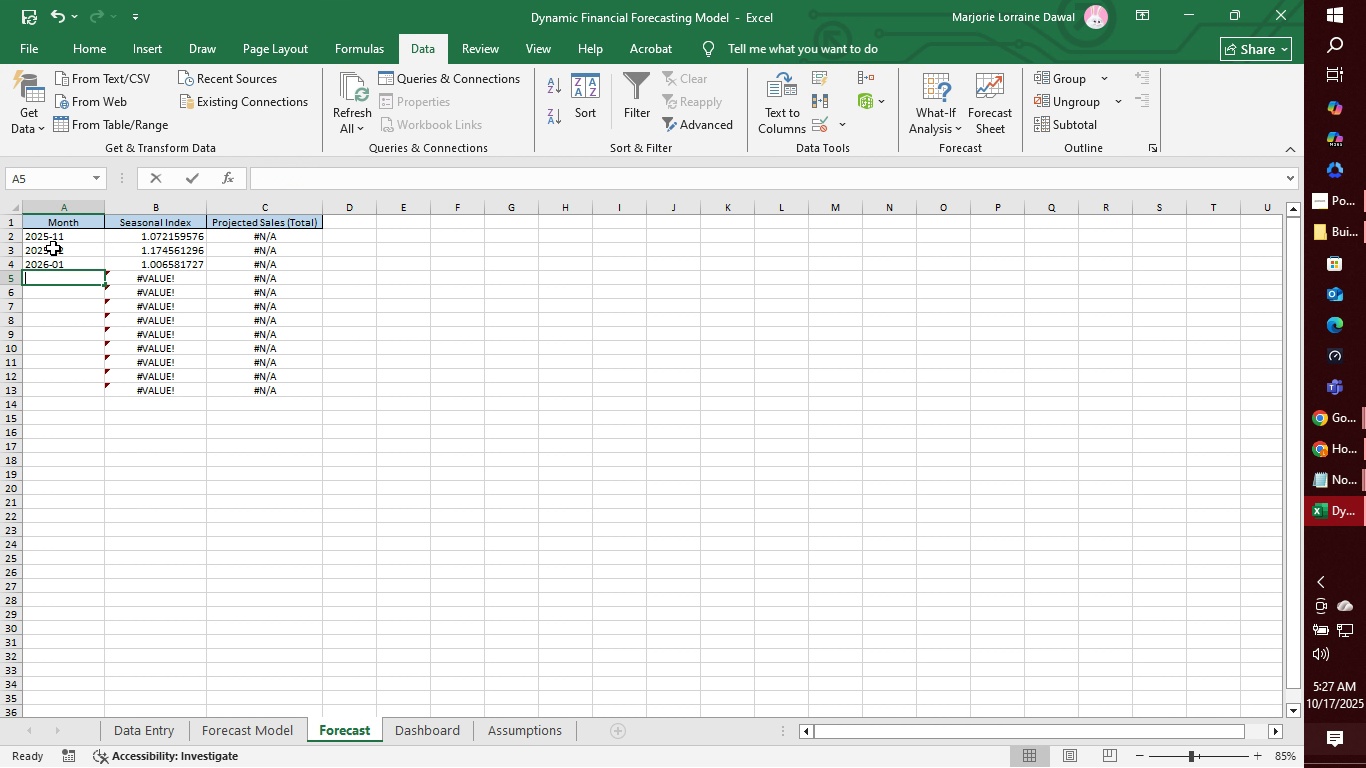 
type(2026-01)
key(Backspace)
type(2)
 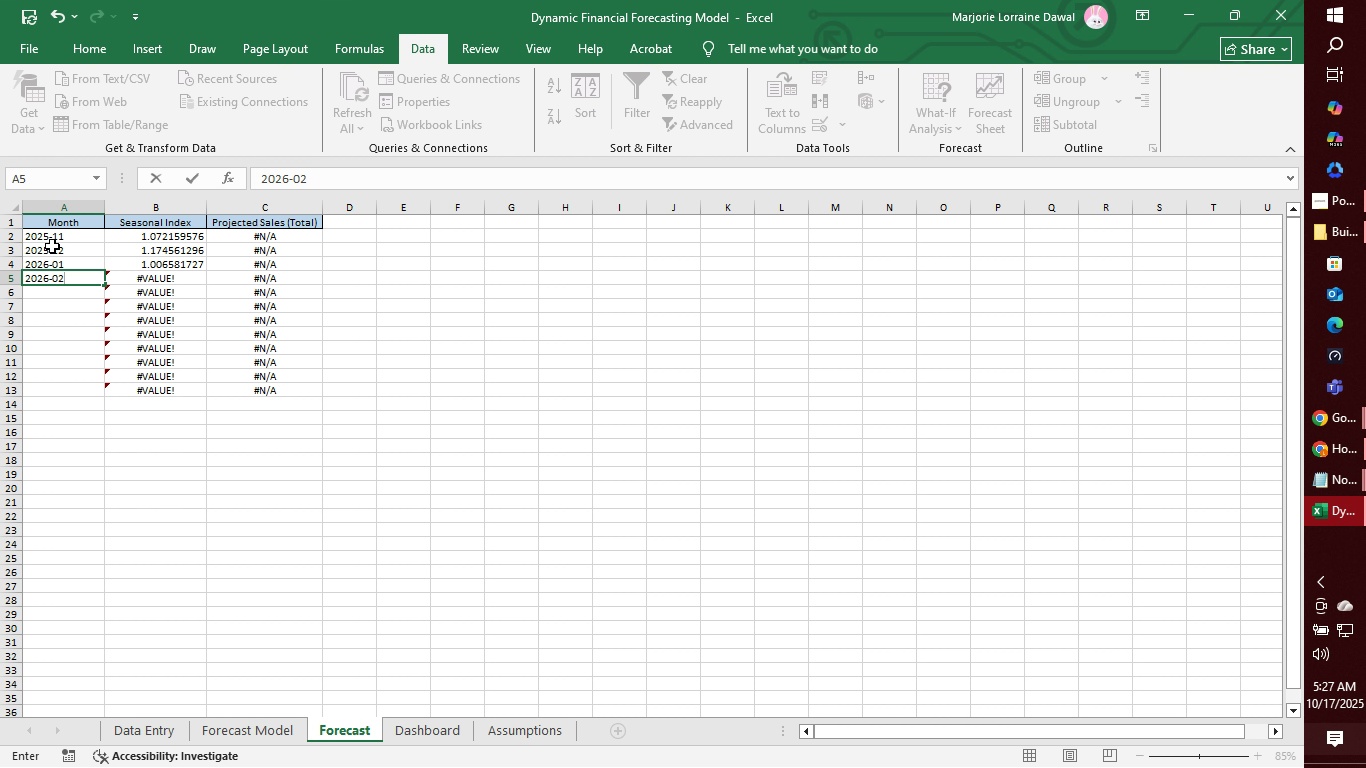 
key(Enter)
 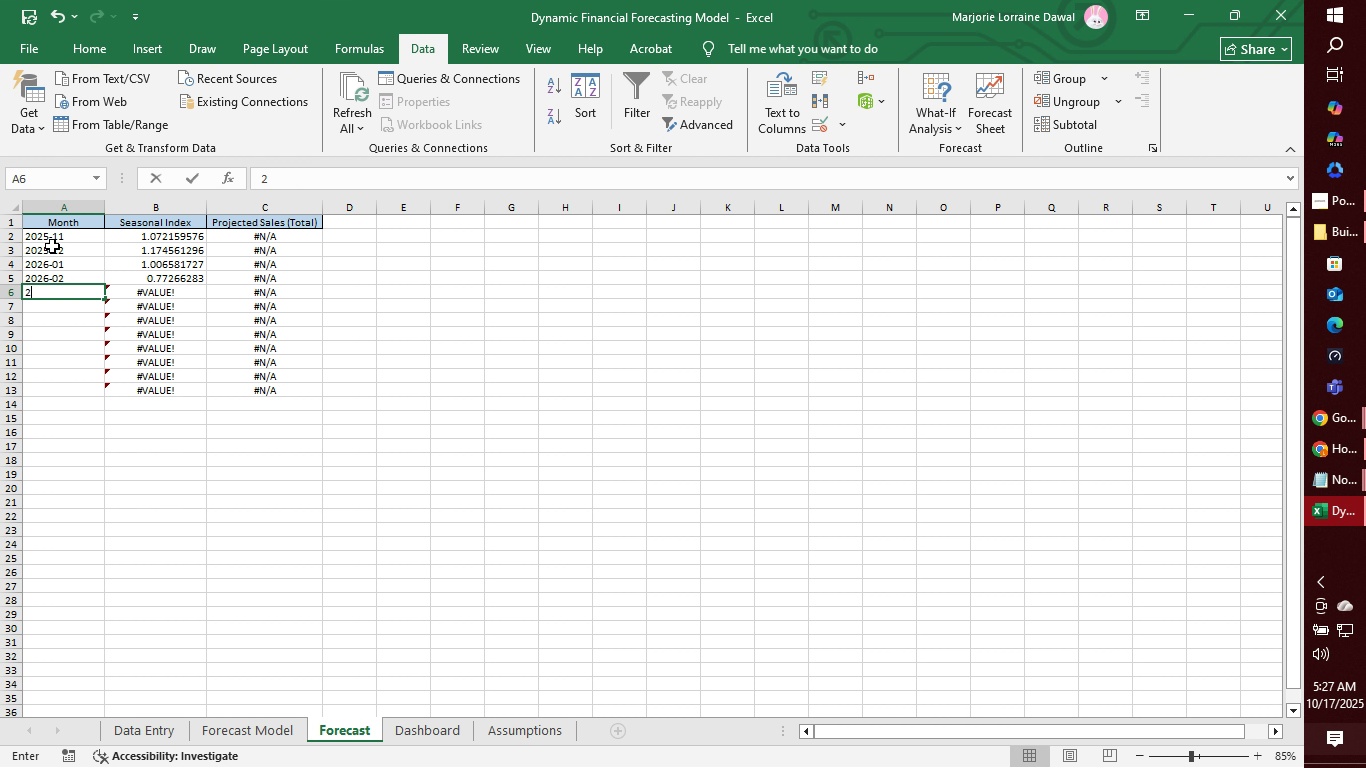 
type(2026-03)
 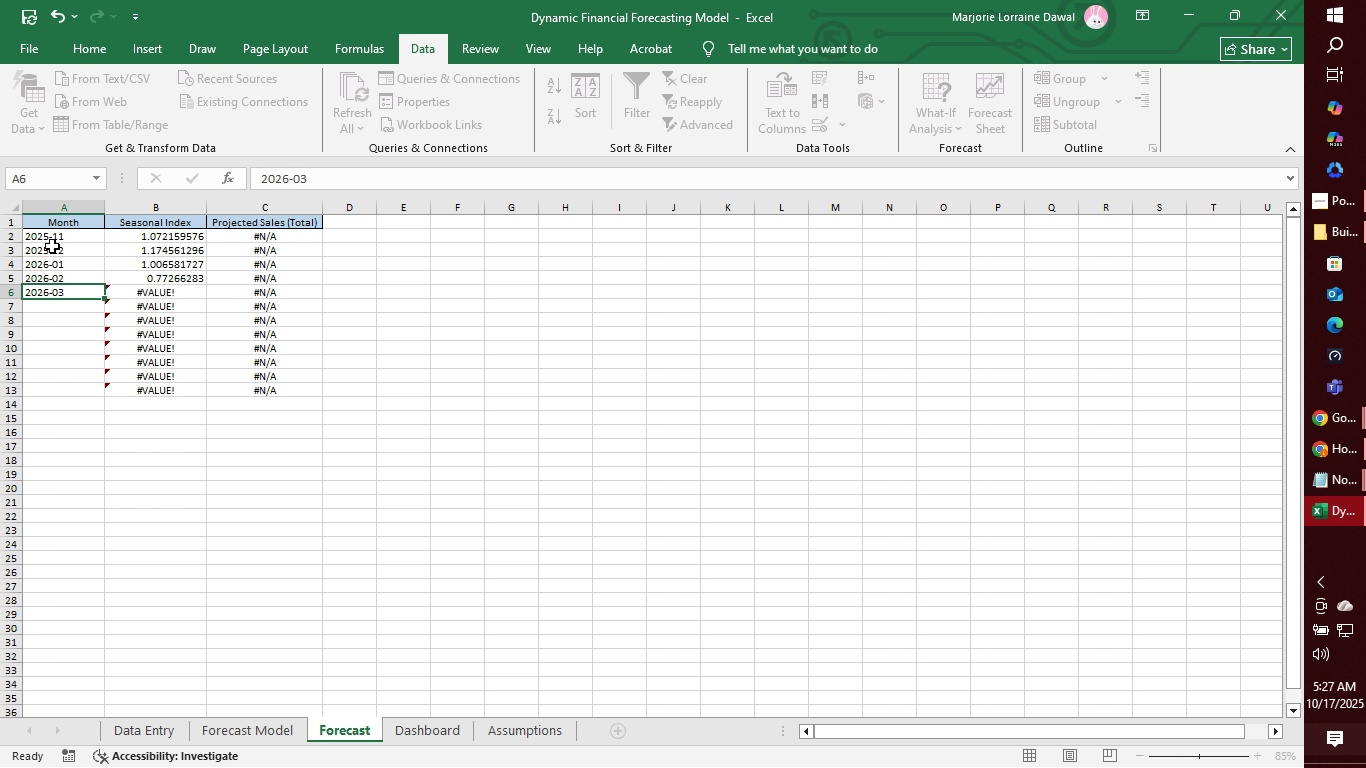 
key(Enter)
 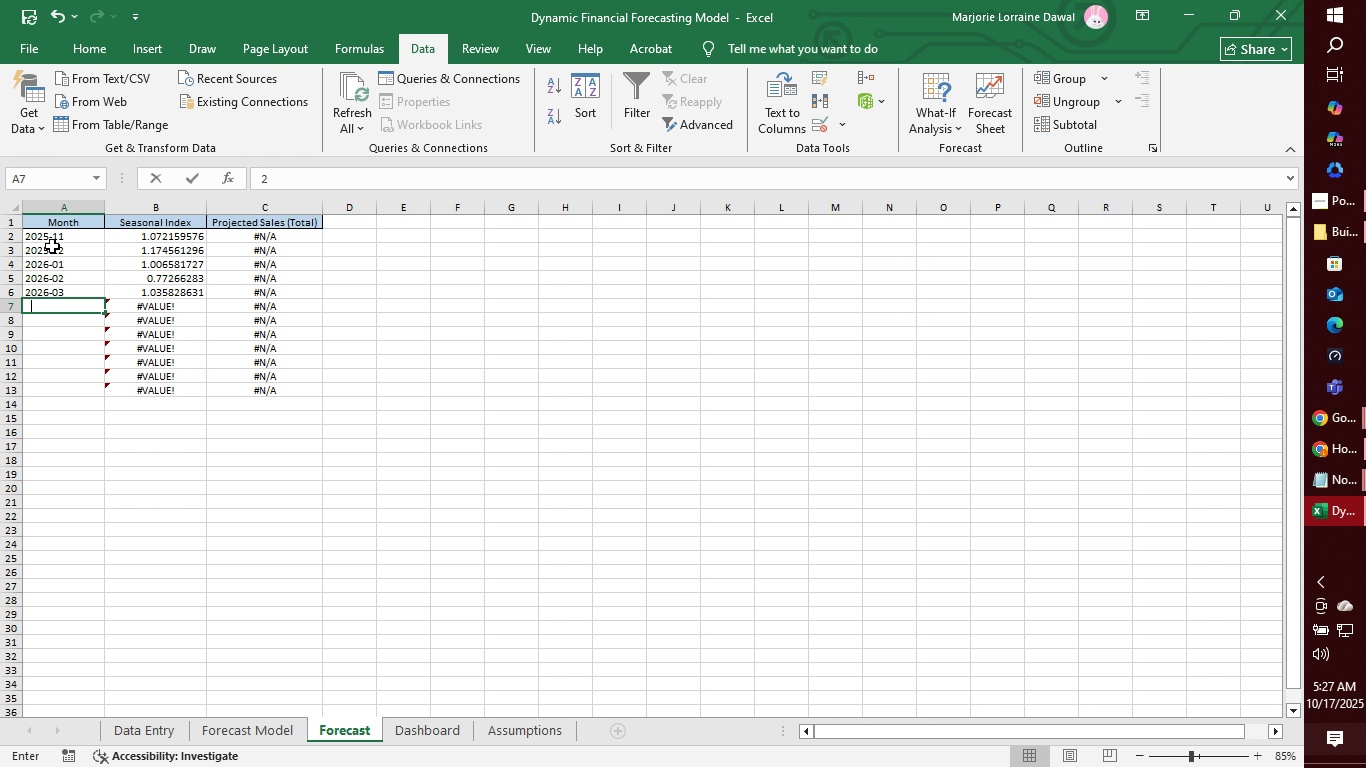 
type(2026-04)
 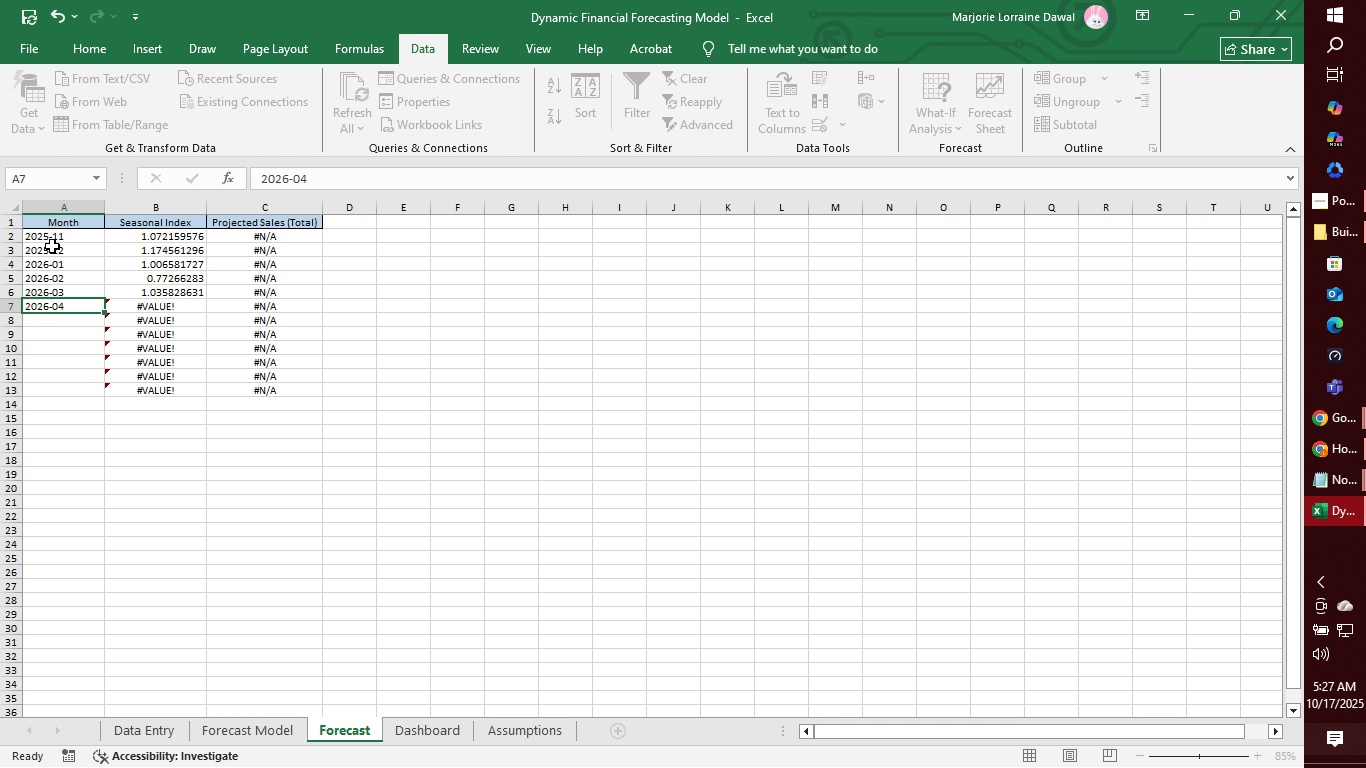 
key(Enter)
 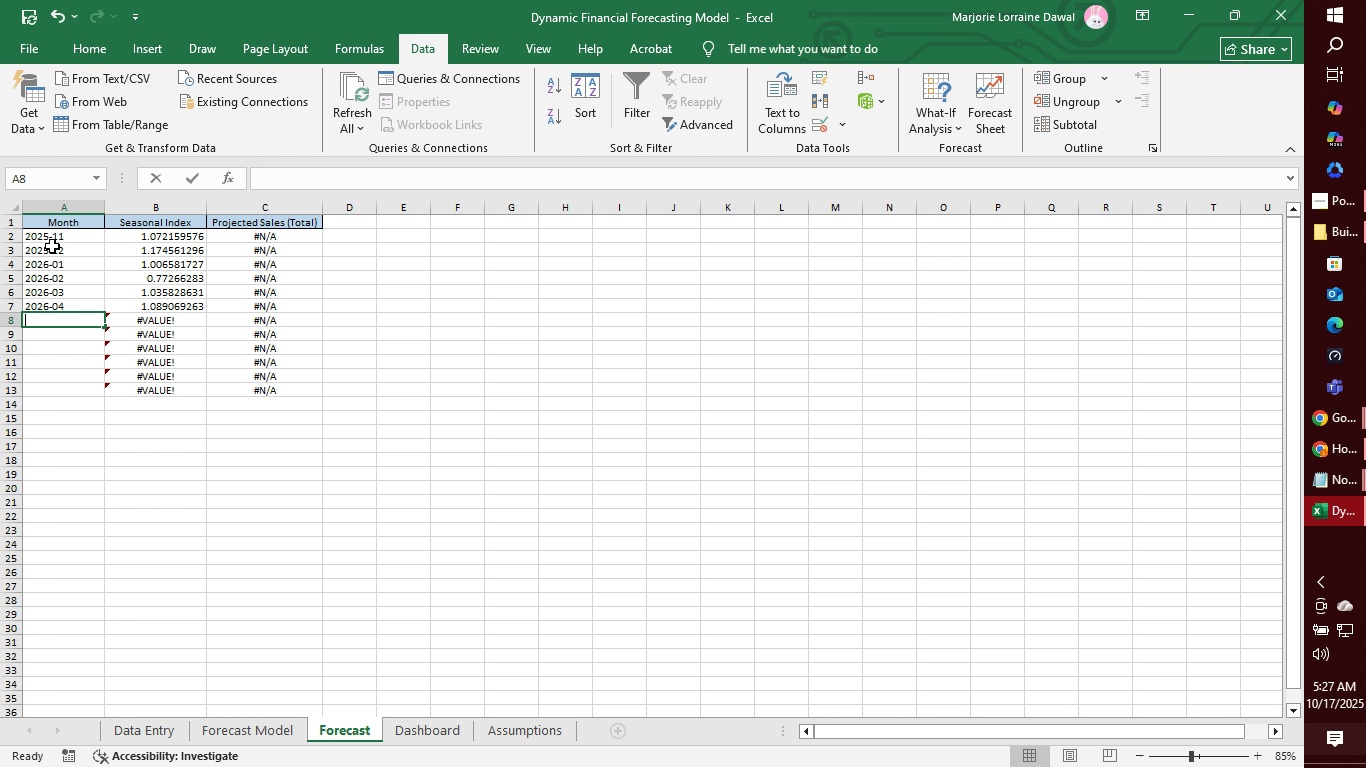 
type(2026-05)
 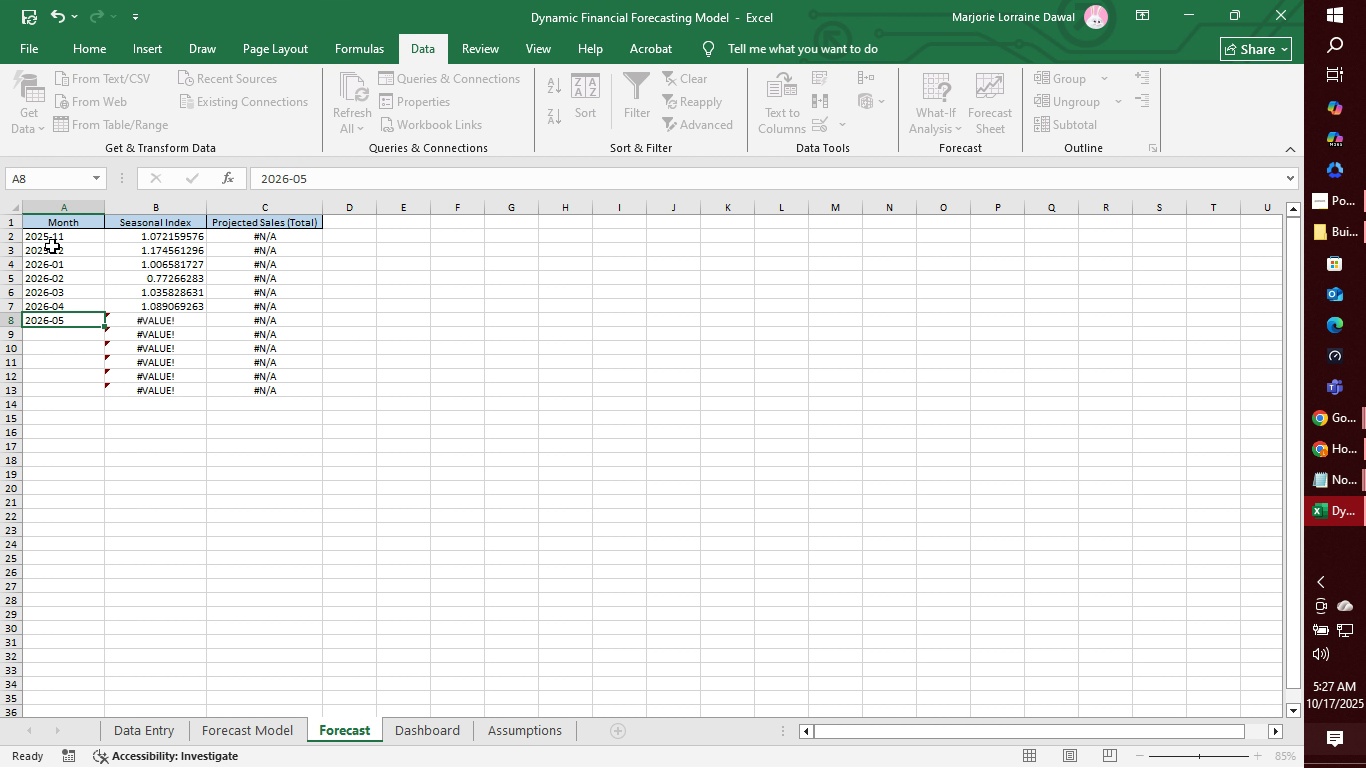 
key(Enter)
 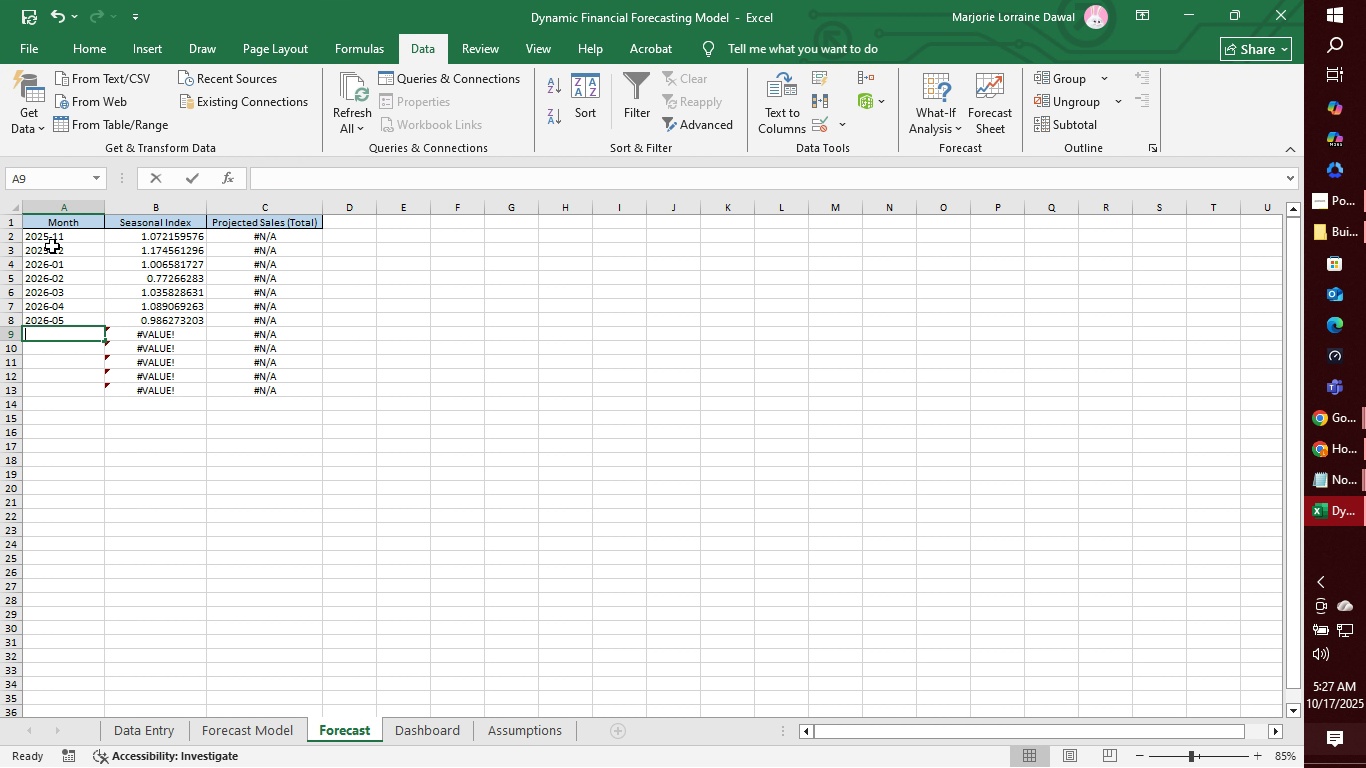 
type(2026-06)
 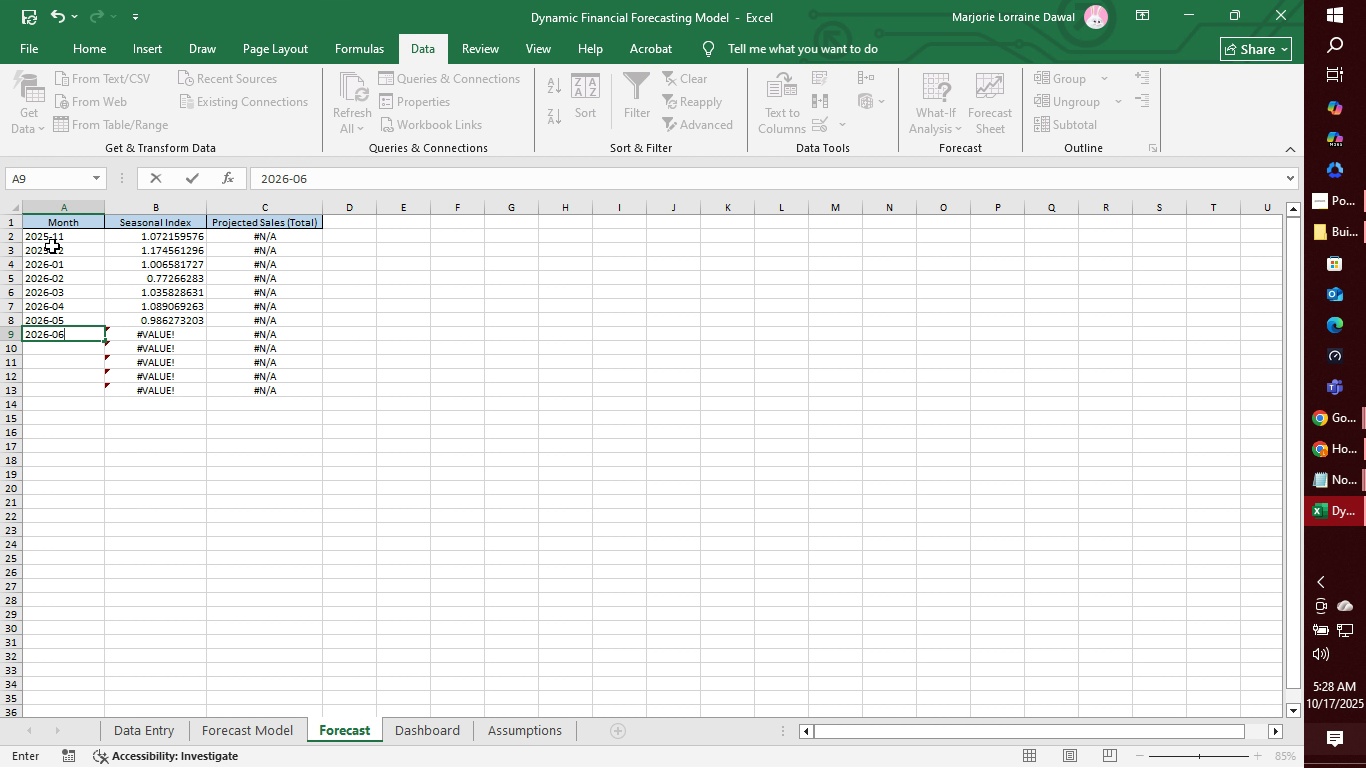 
key(Enter)
 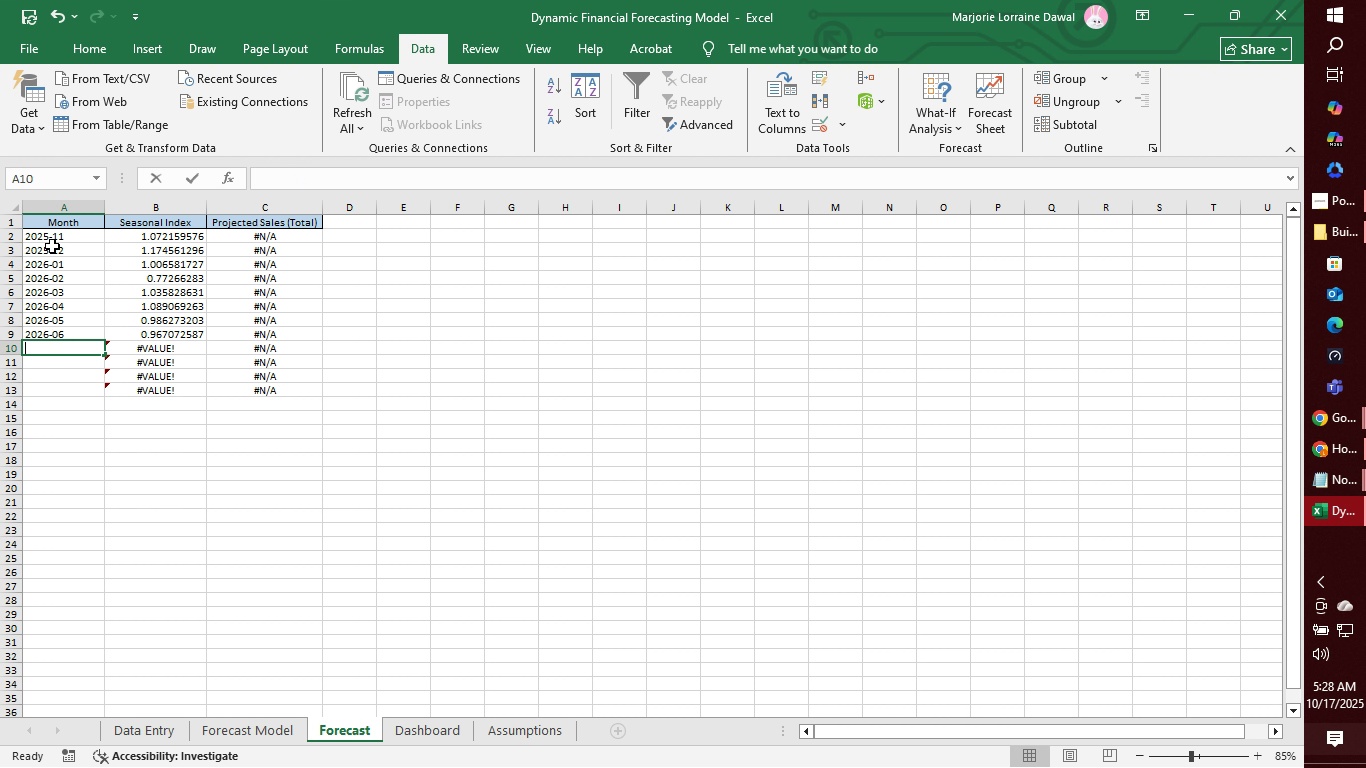 
type(2026-07)
 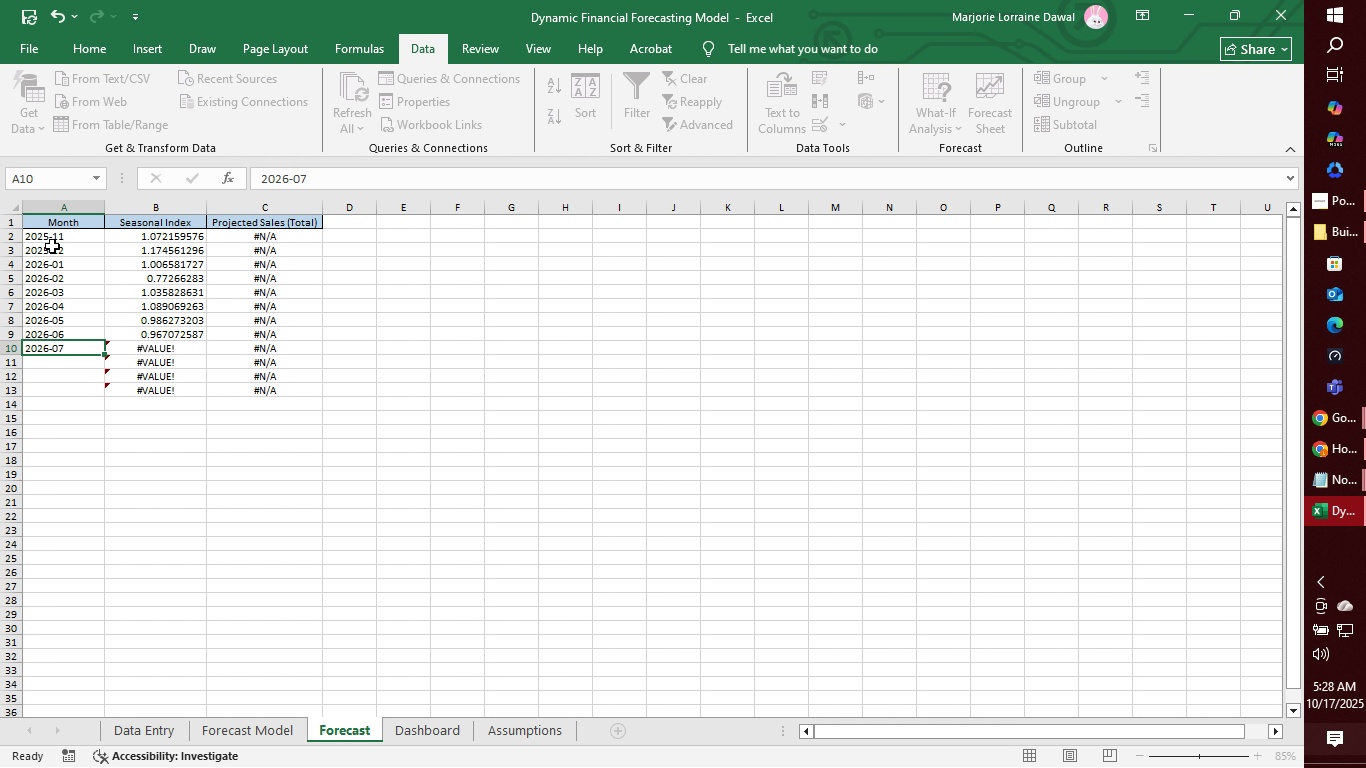 
key(Enter)
 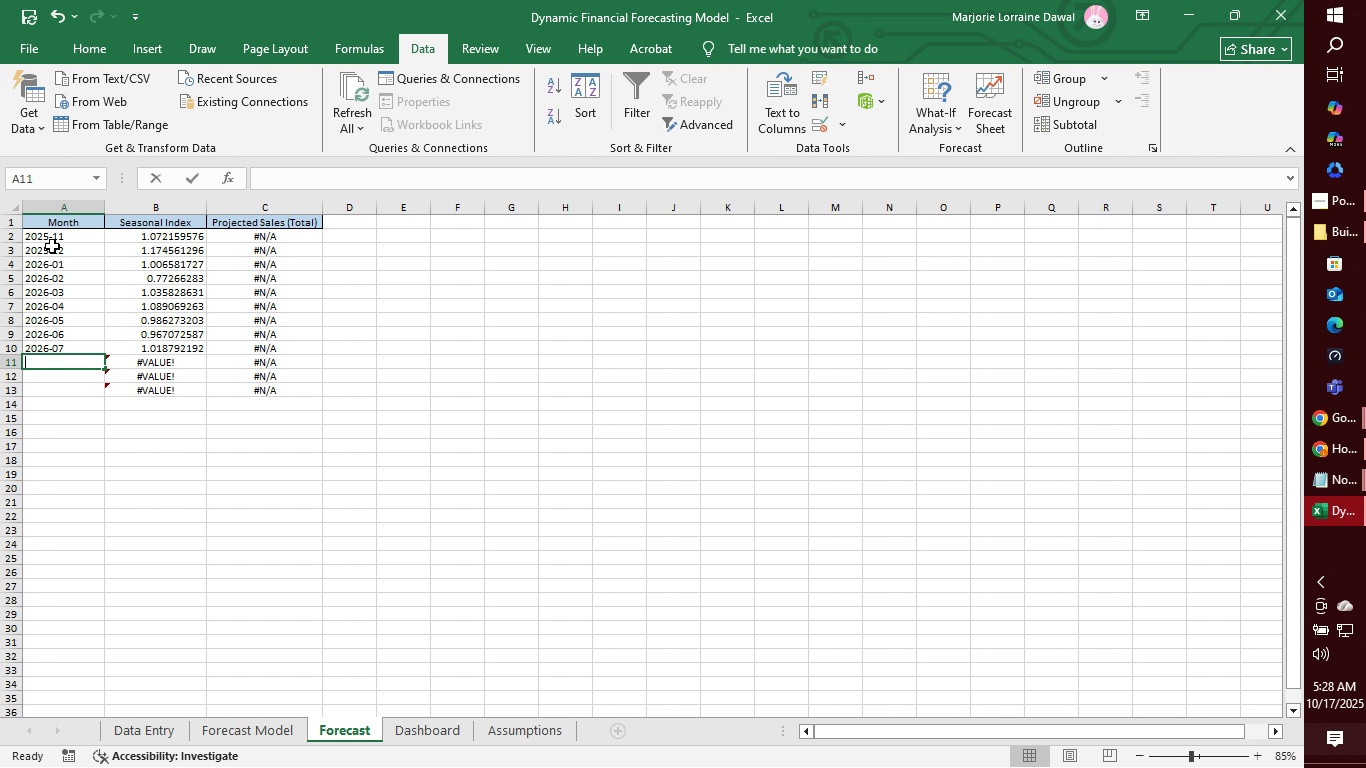 
type(2026-08)
 